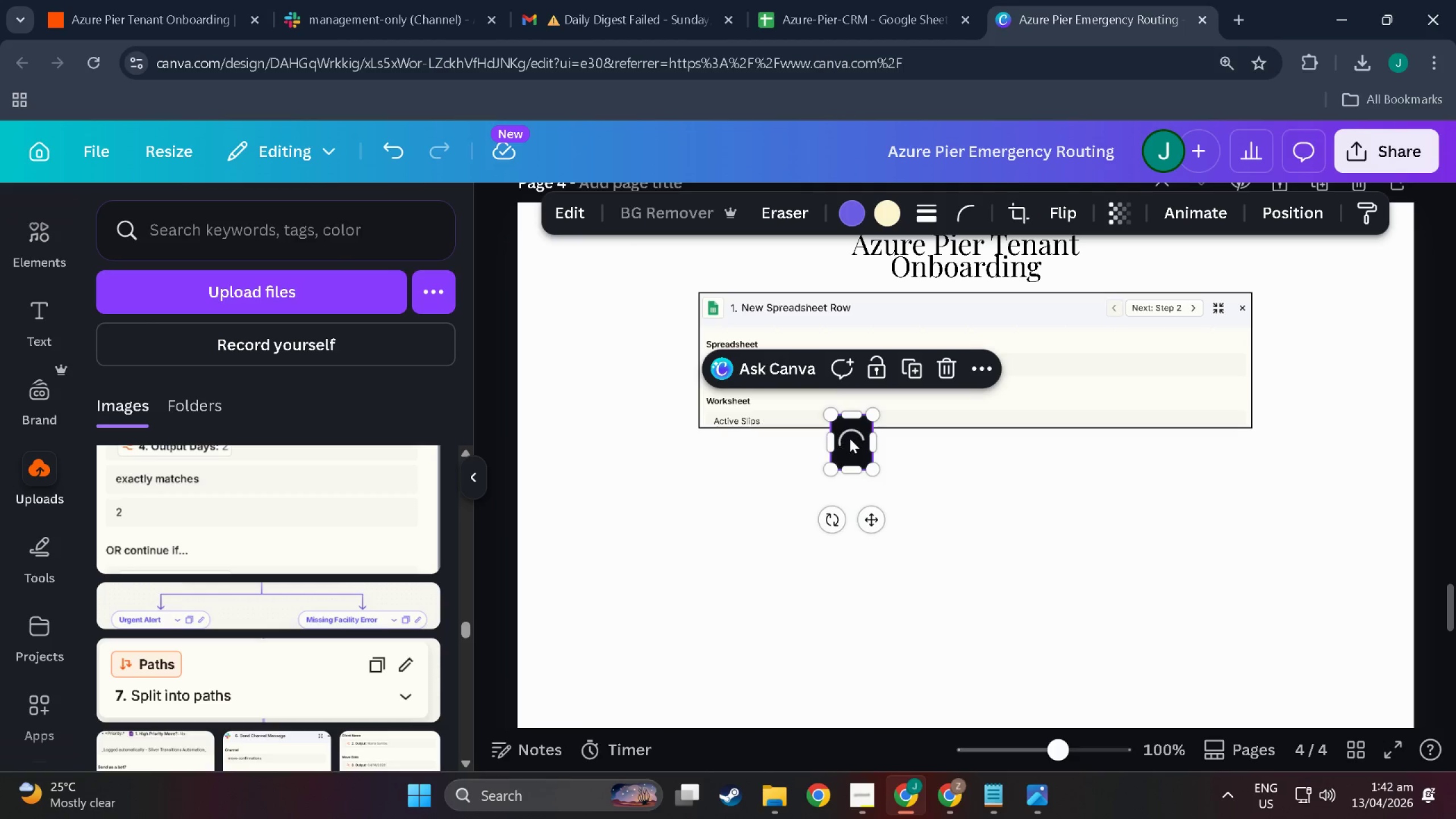 
left_click_drag(start_coordinate=[854, 439], to_coordinate=[970, 452])
 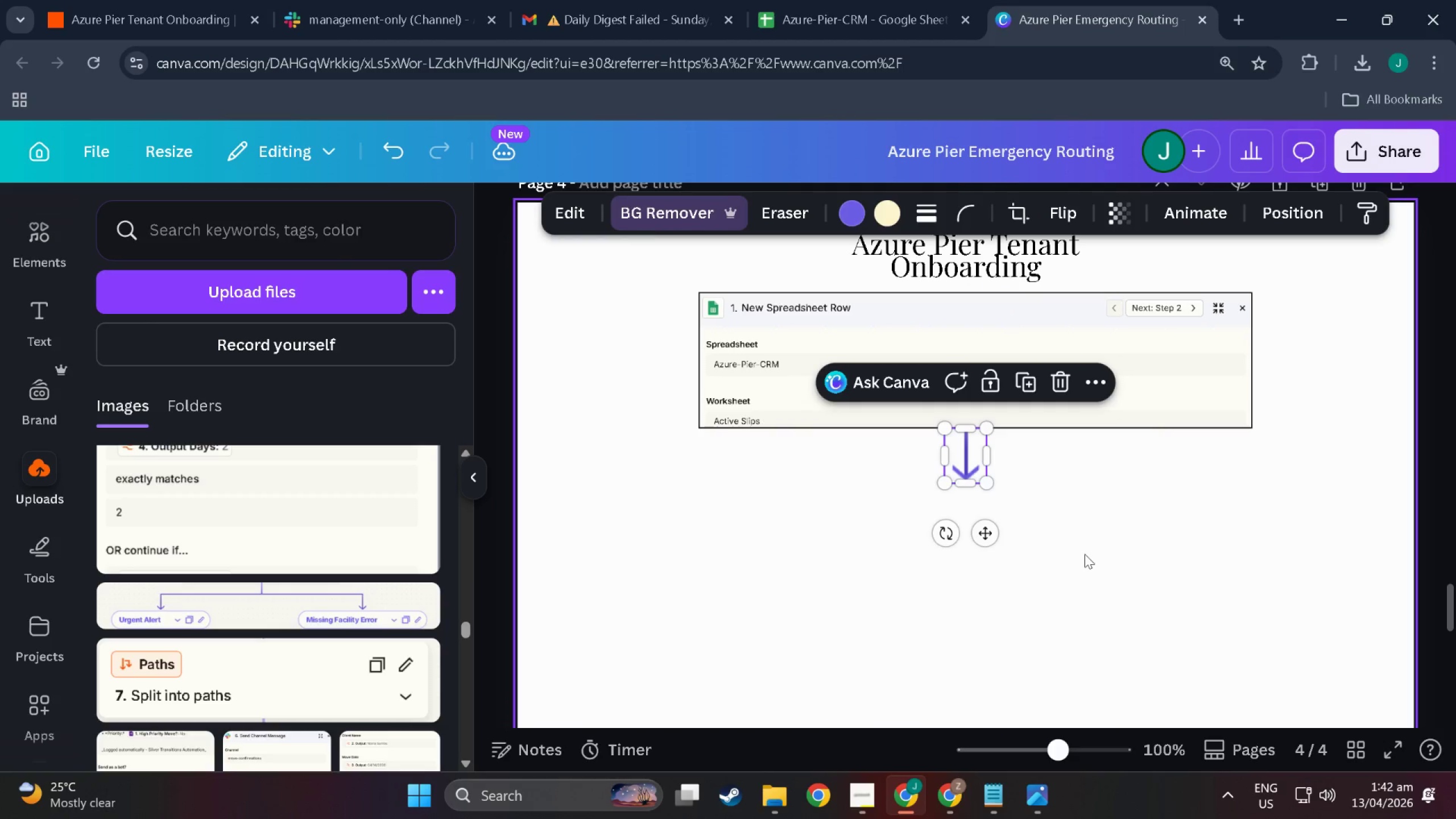 
left_click([1085, 554])
 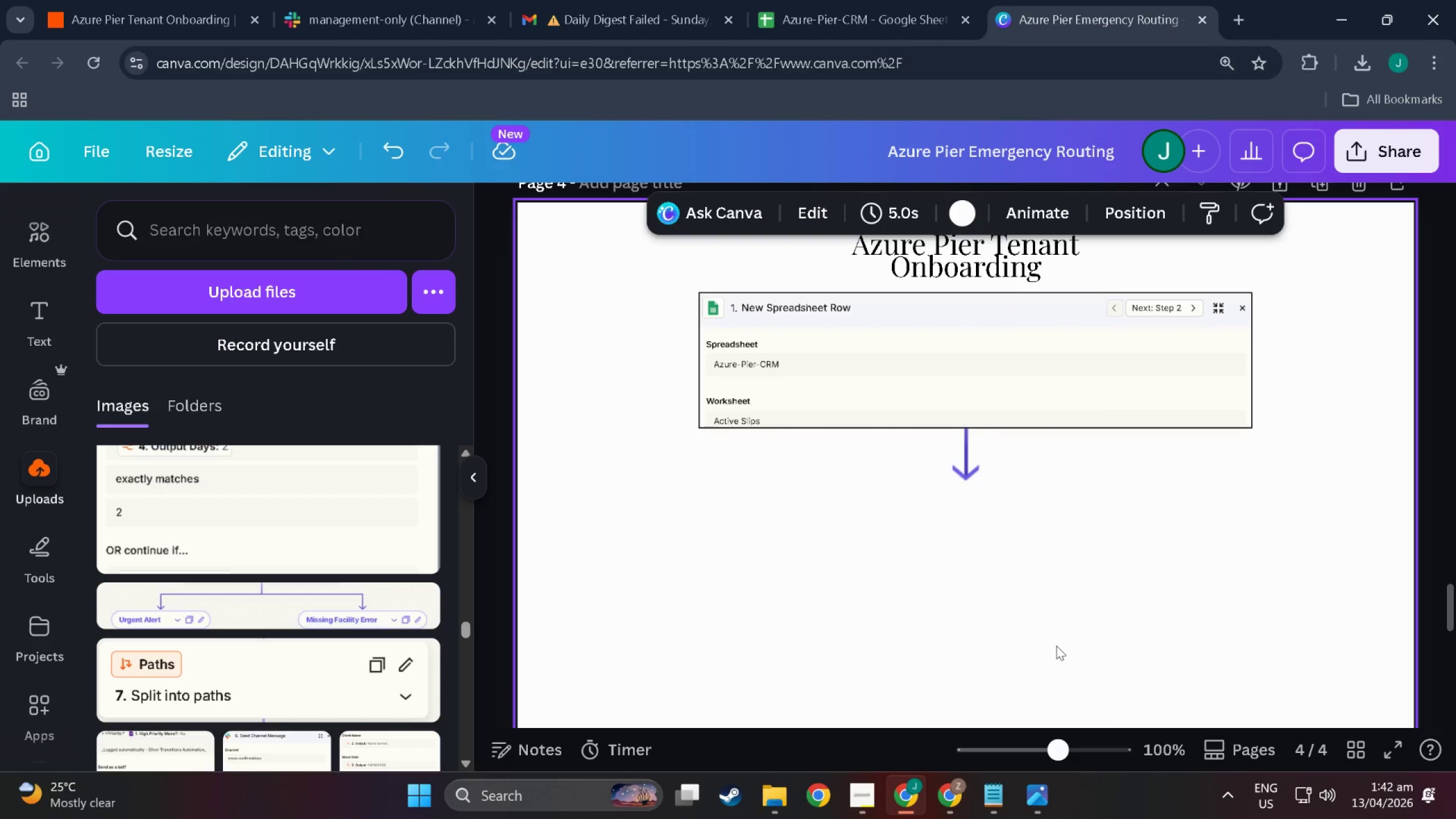 
scroll: coordinate [1057, 637], scroll_direction: up, amount: 8.0
 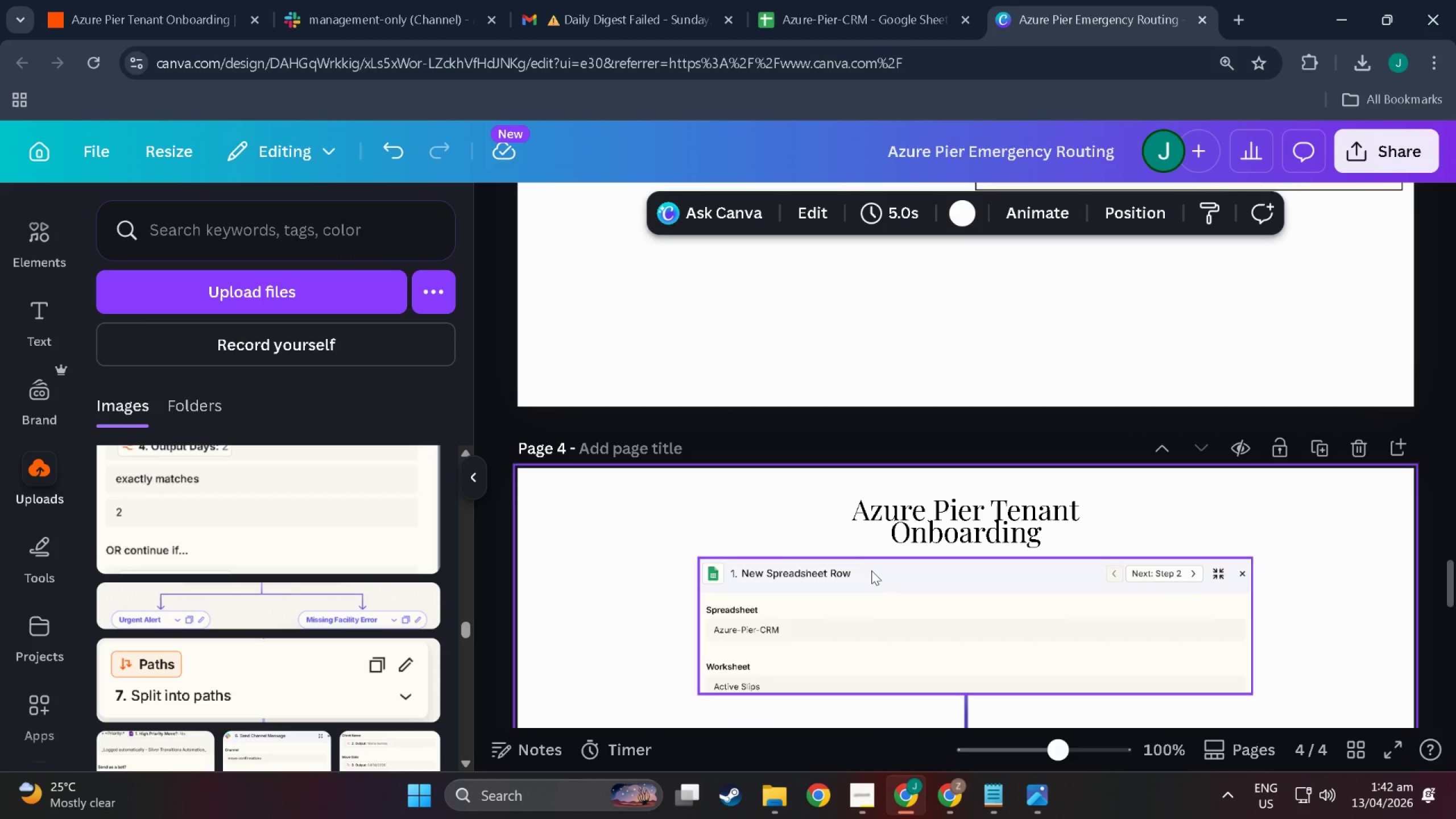 
wait(8.94)
 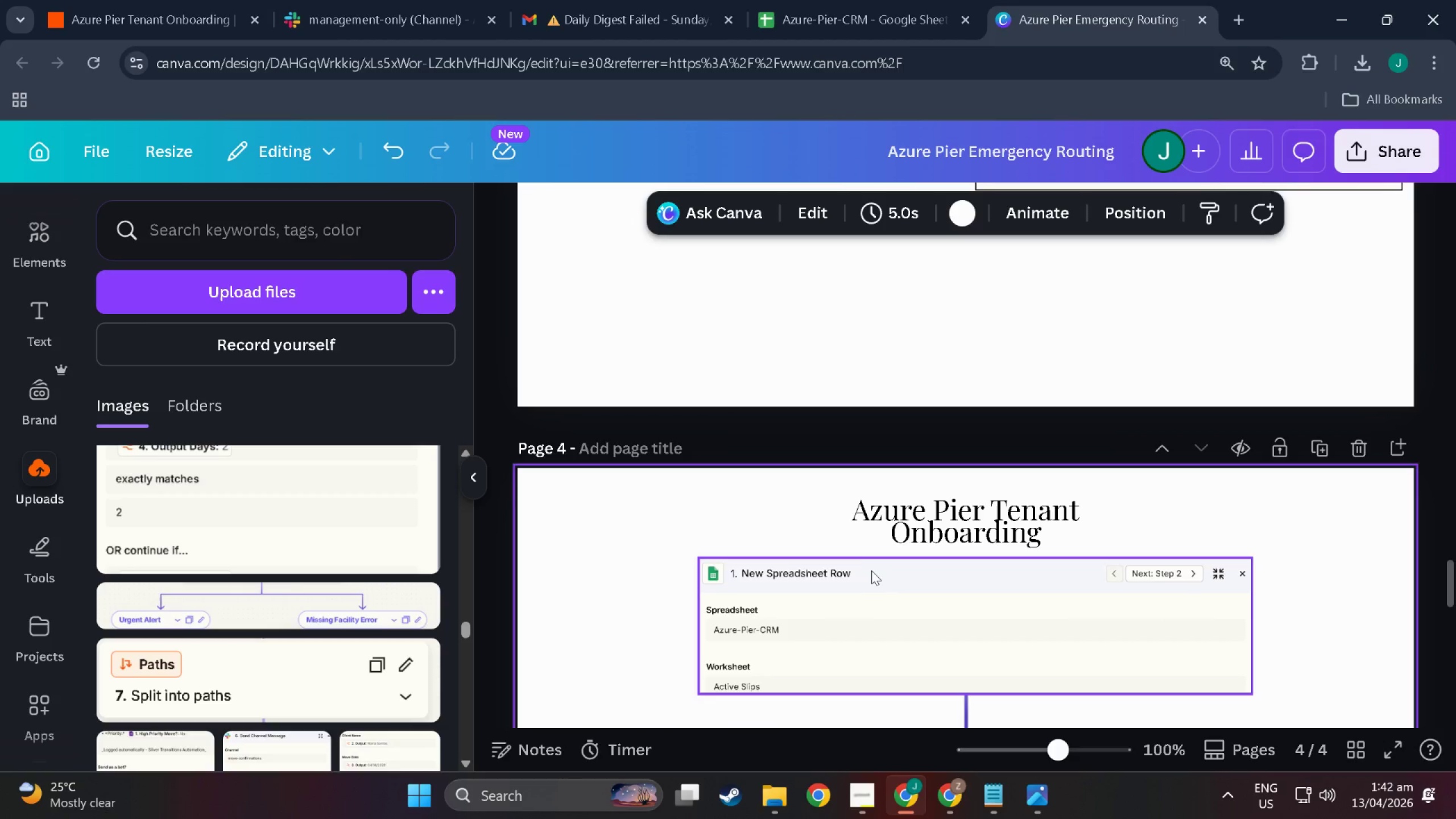 
scroll: coordinate [945, 592], scroll_direction: down, amount: 4.0
 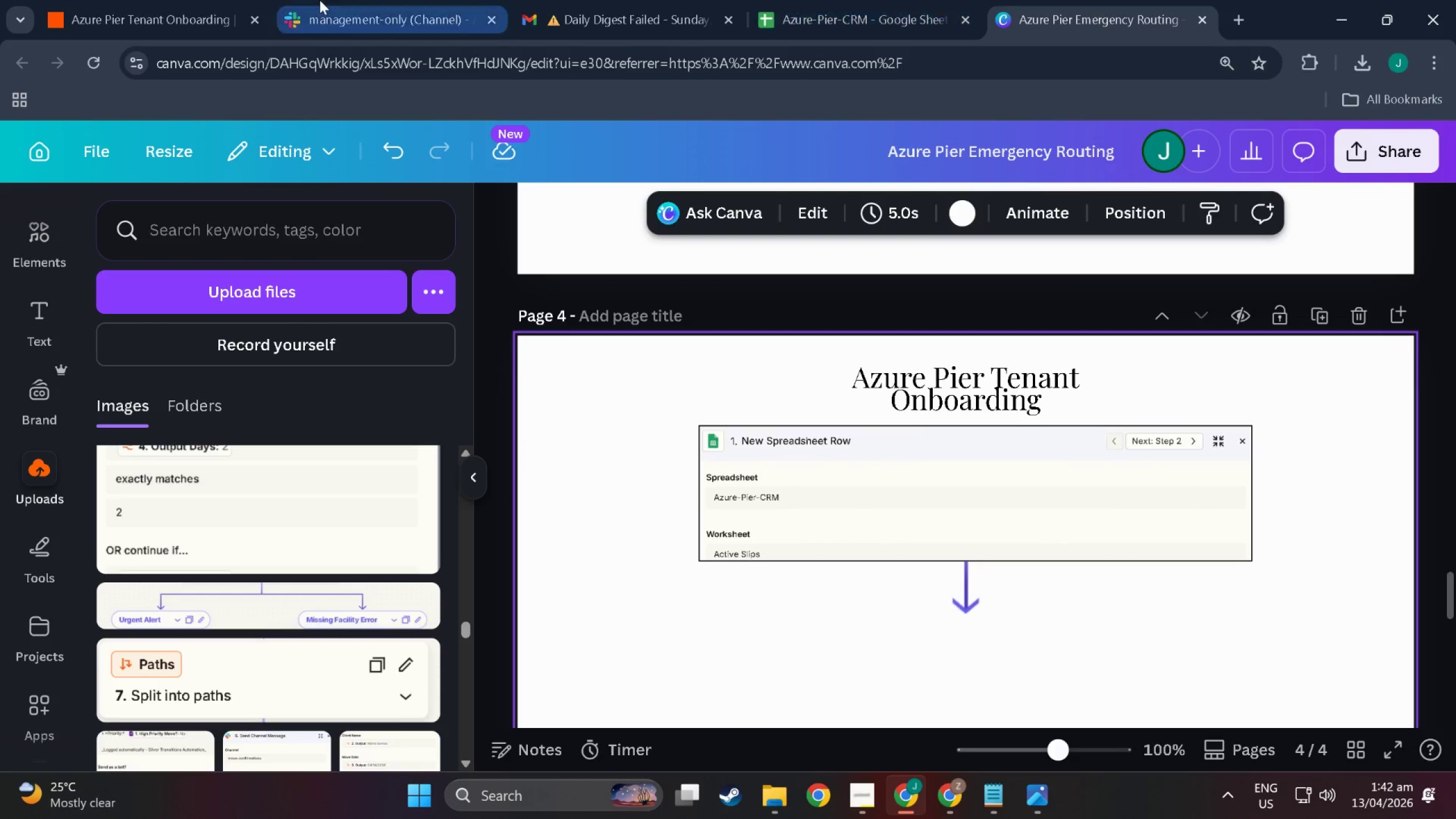 
left_click([115, 0])
 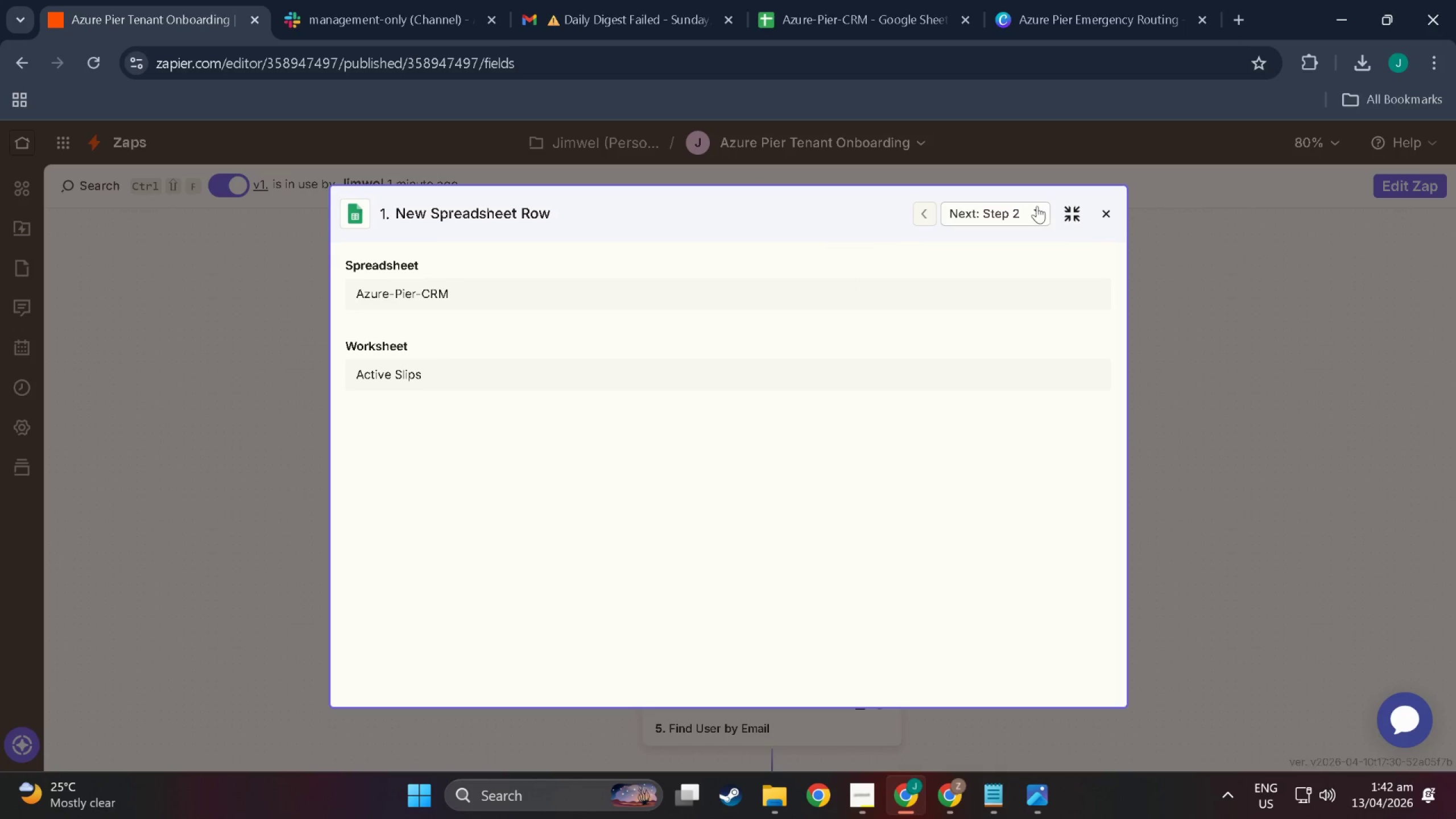 
left_click([1035, 213])
 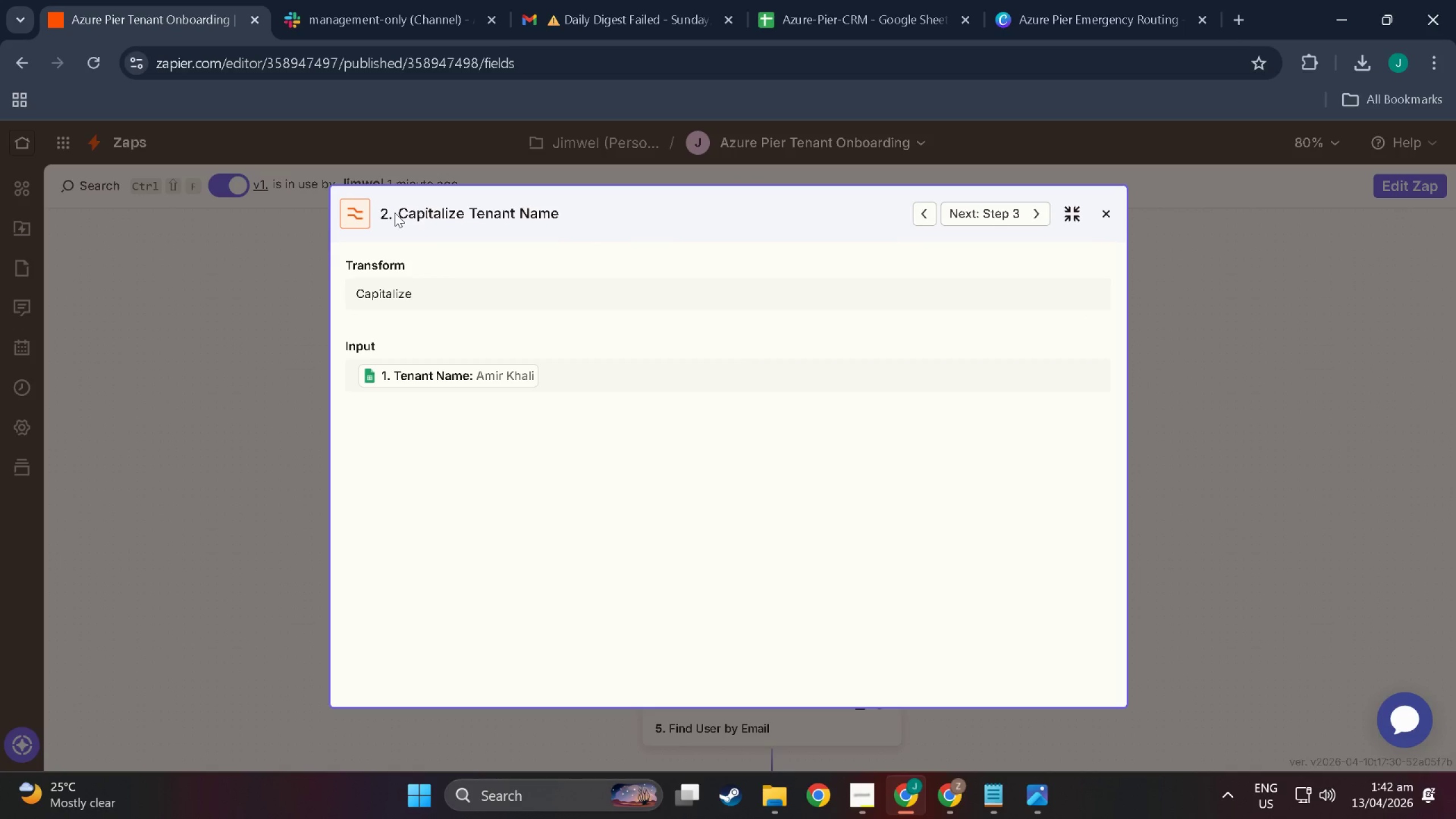 
key(Shift+ShiftLeft)
 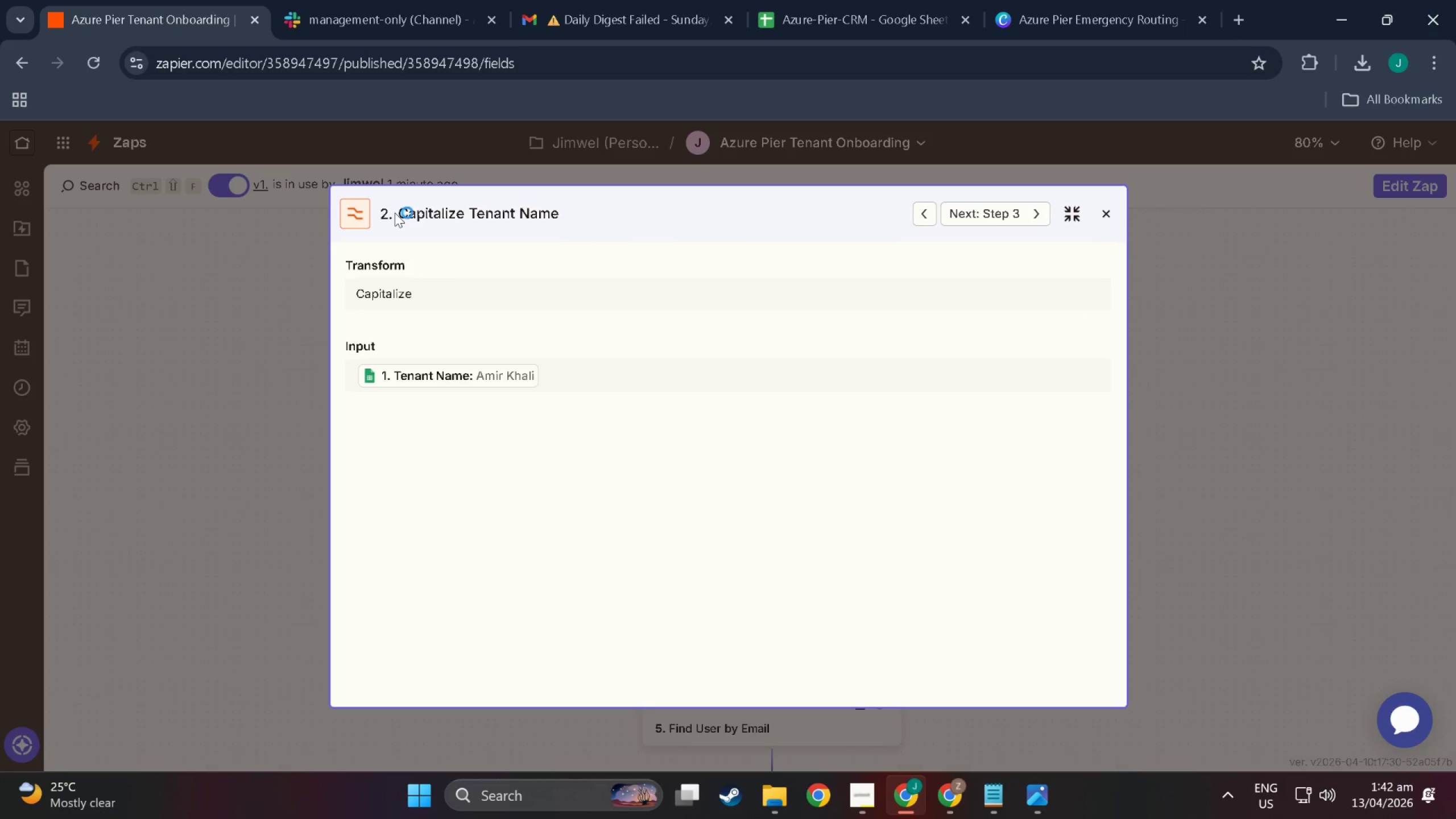 
key(Meta+Shift+MetaLeft)
 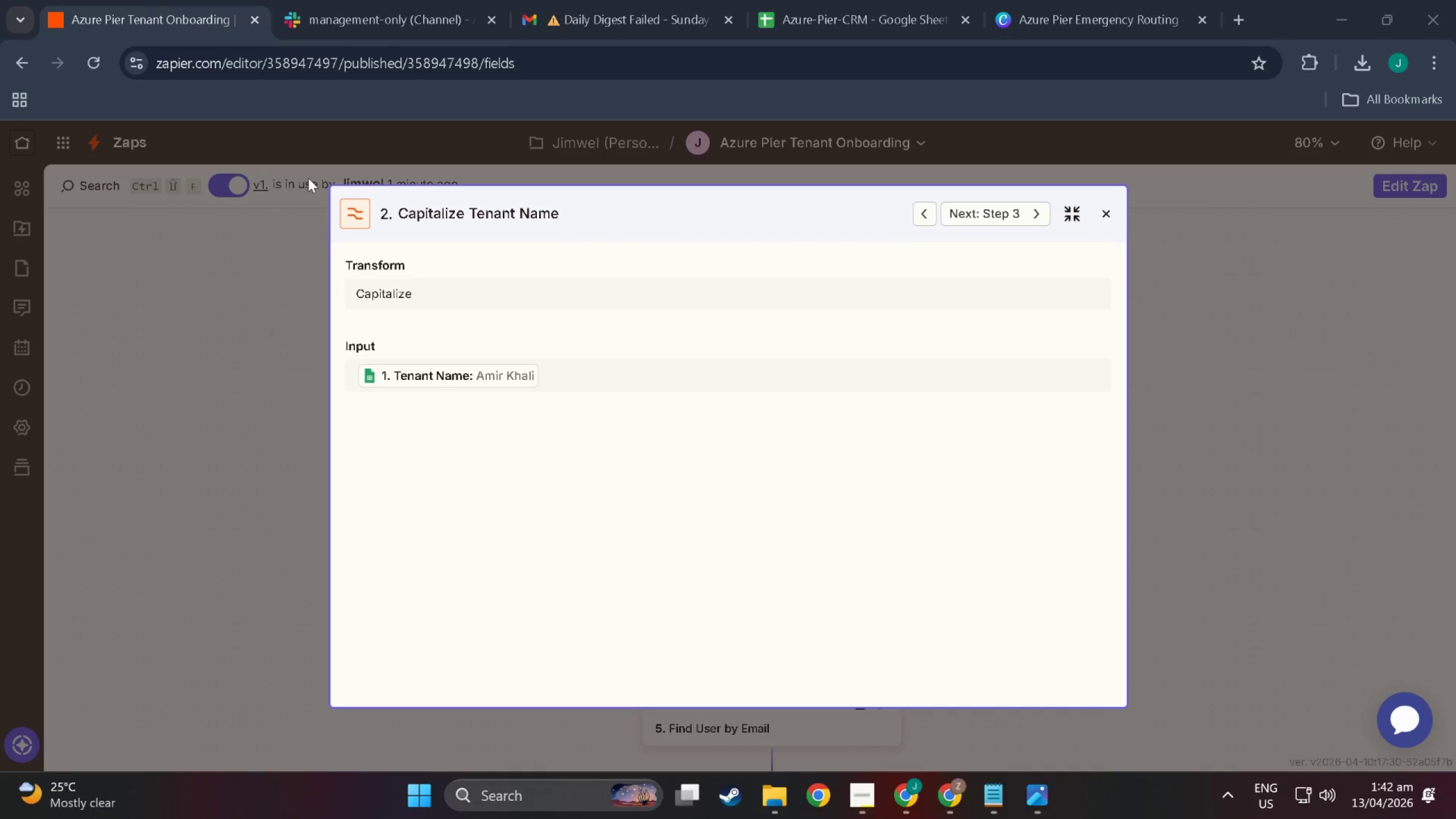 
key(Meta+Shift+S)
 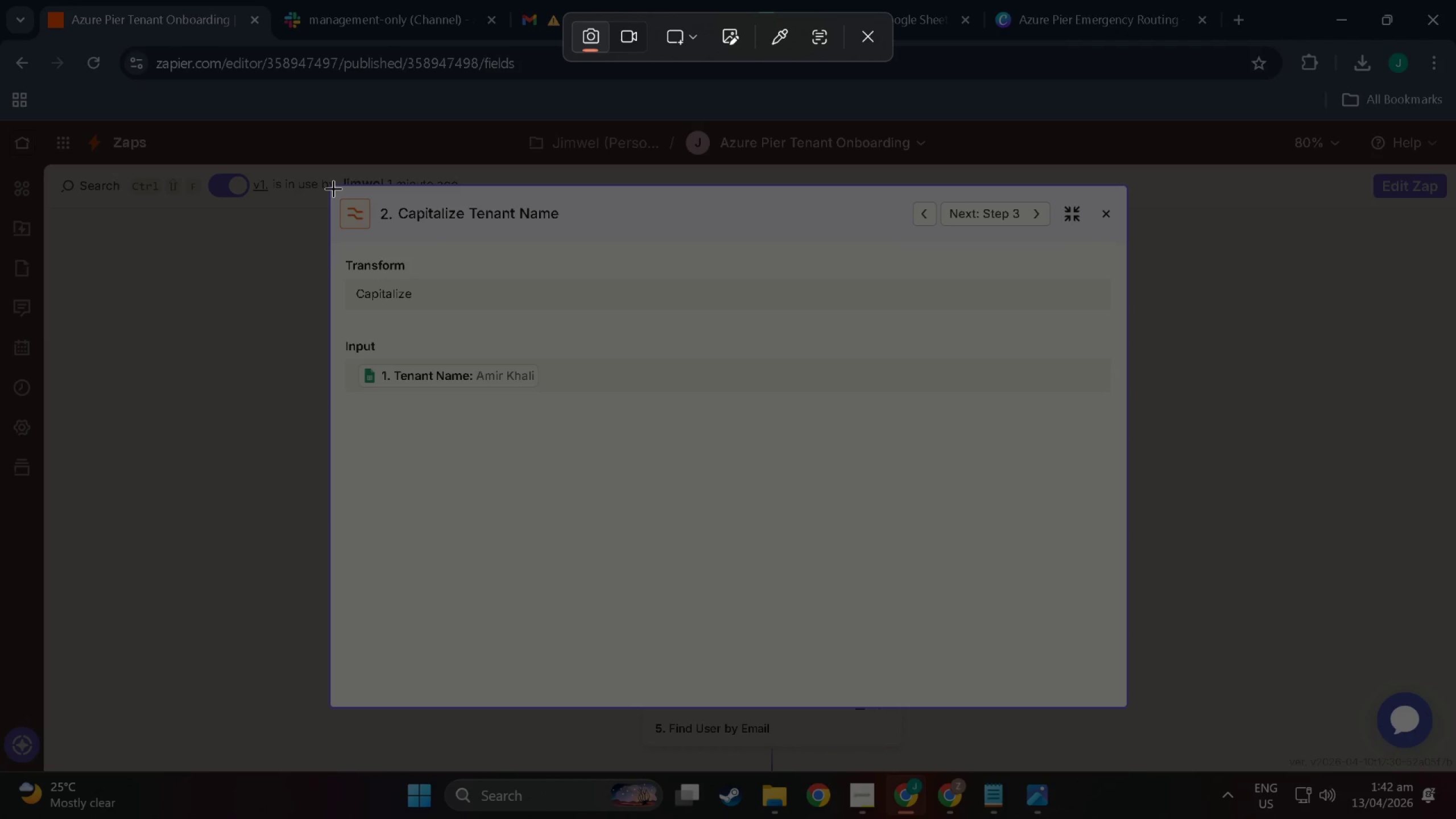 
left_click_drag(start_coordinate=[333, 190], to_coordinate=[1122, 405])
 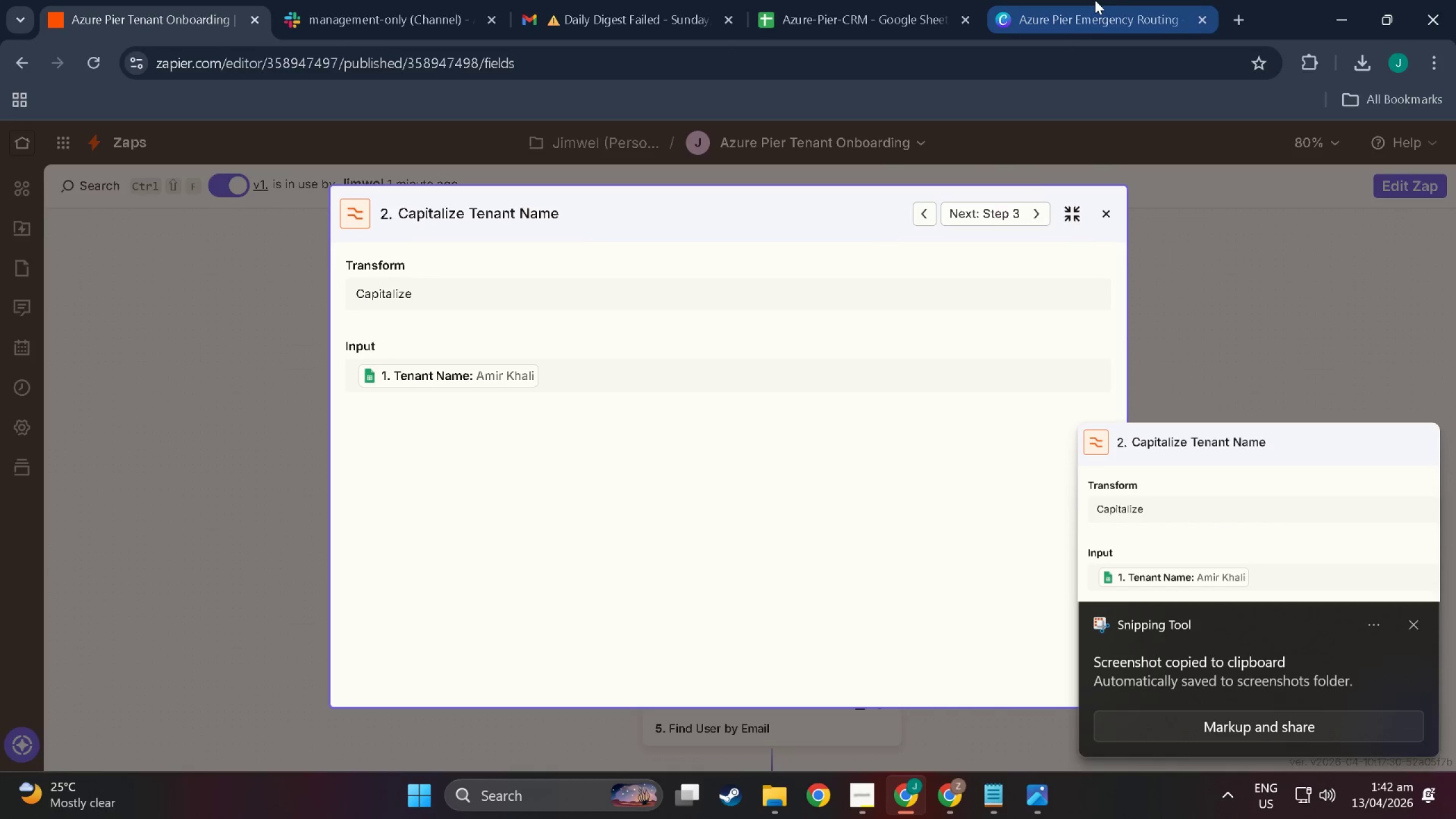 
left_click([1095, 0])
 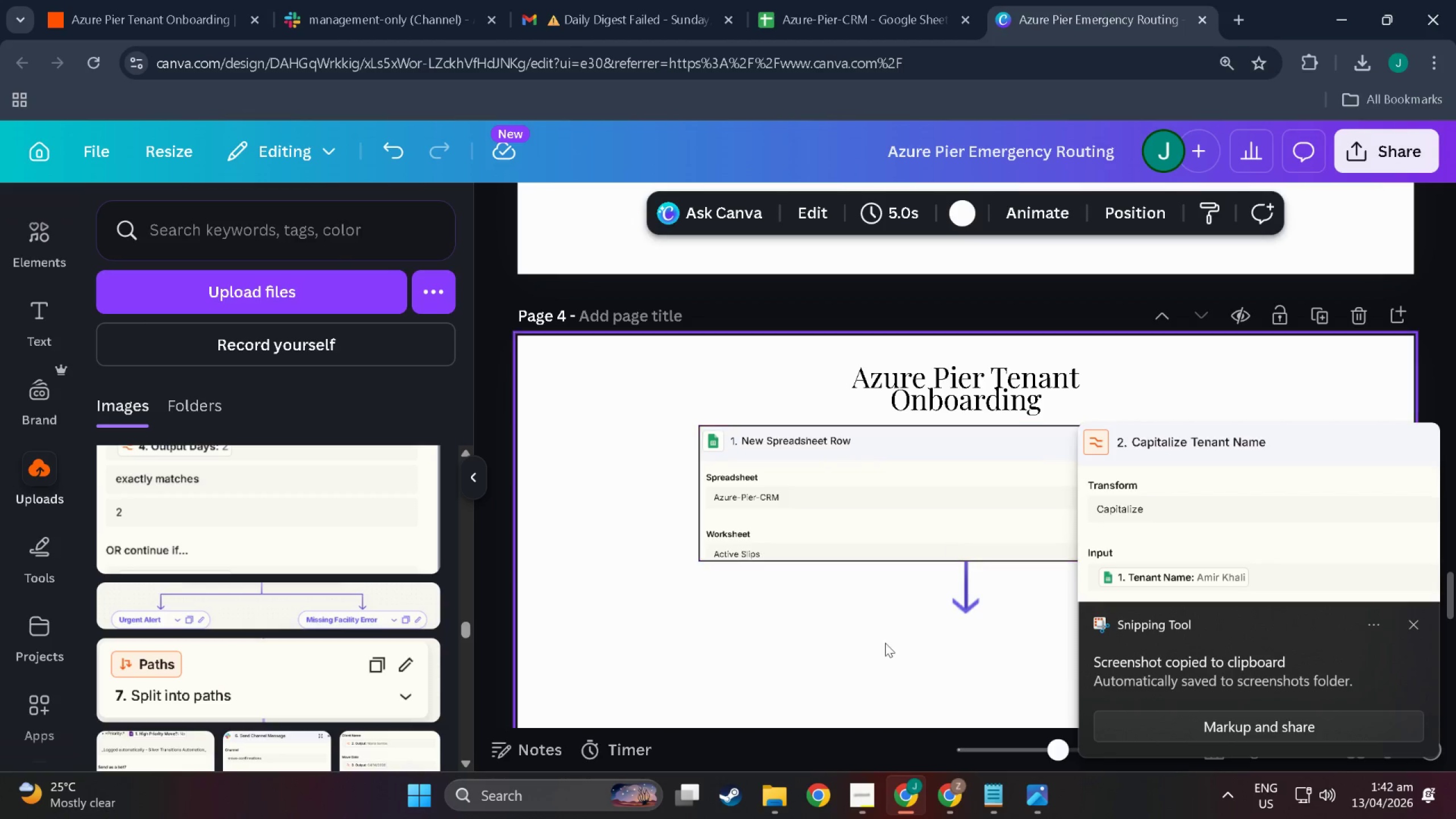 
left_click([876, 654])
 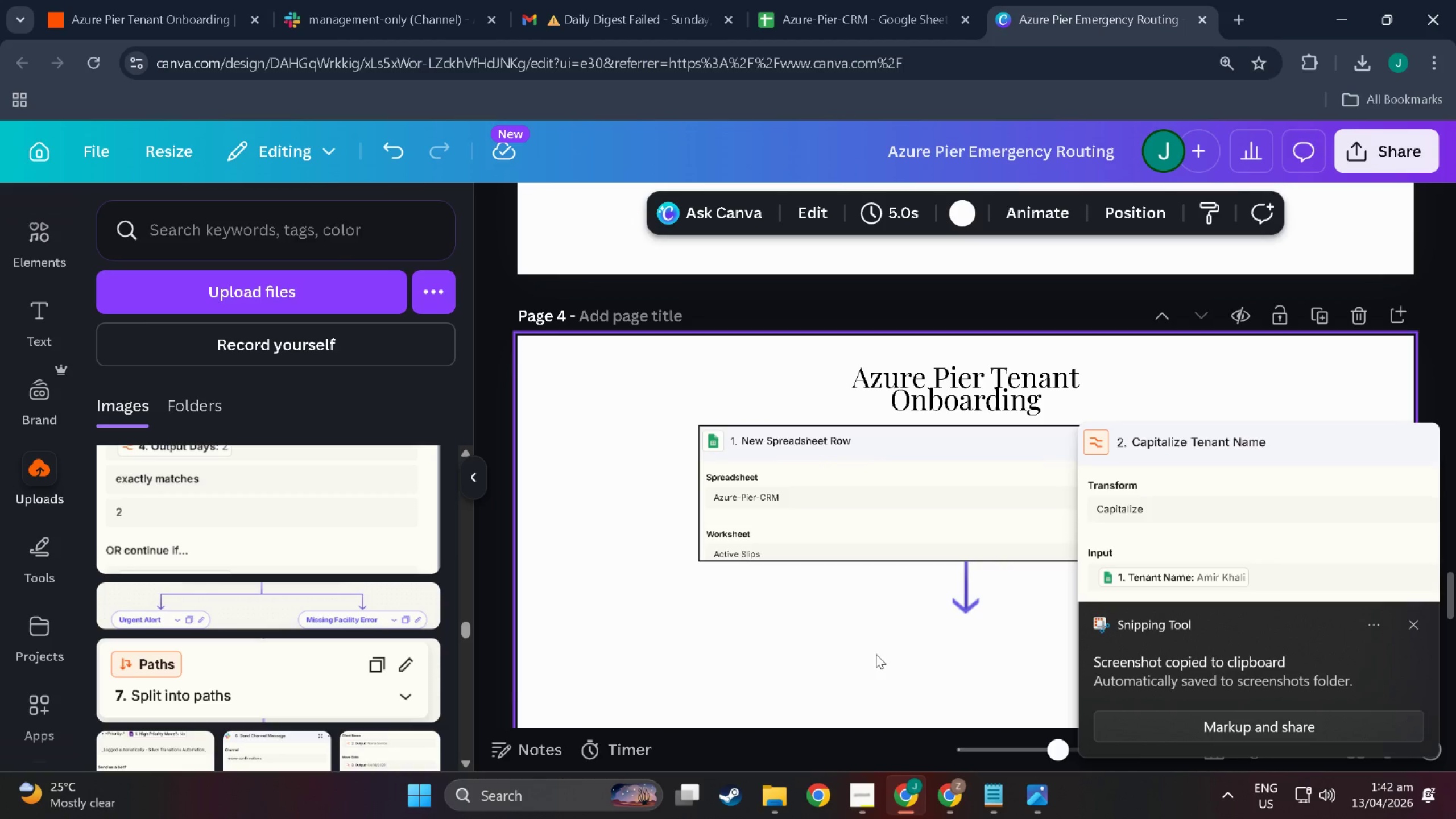 
key(Control+V)
 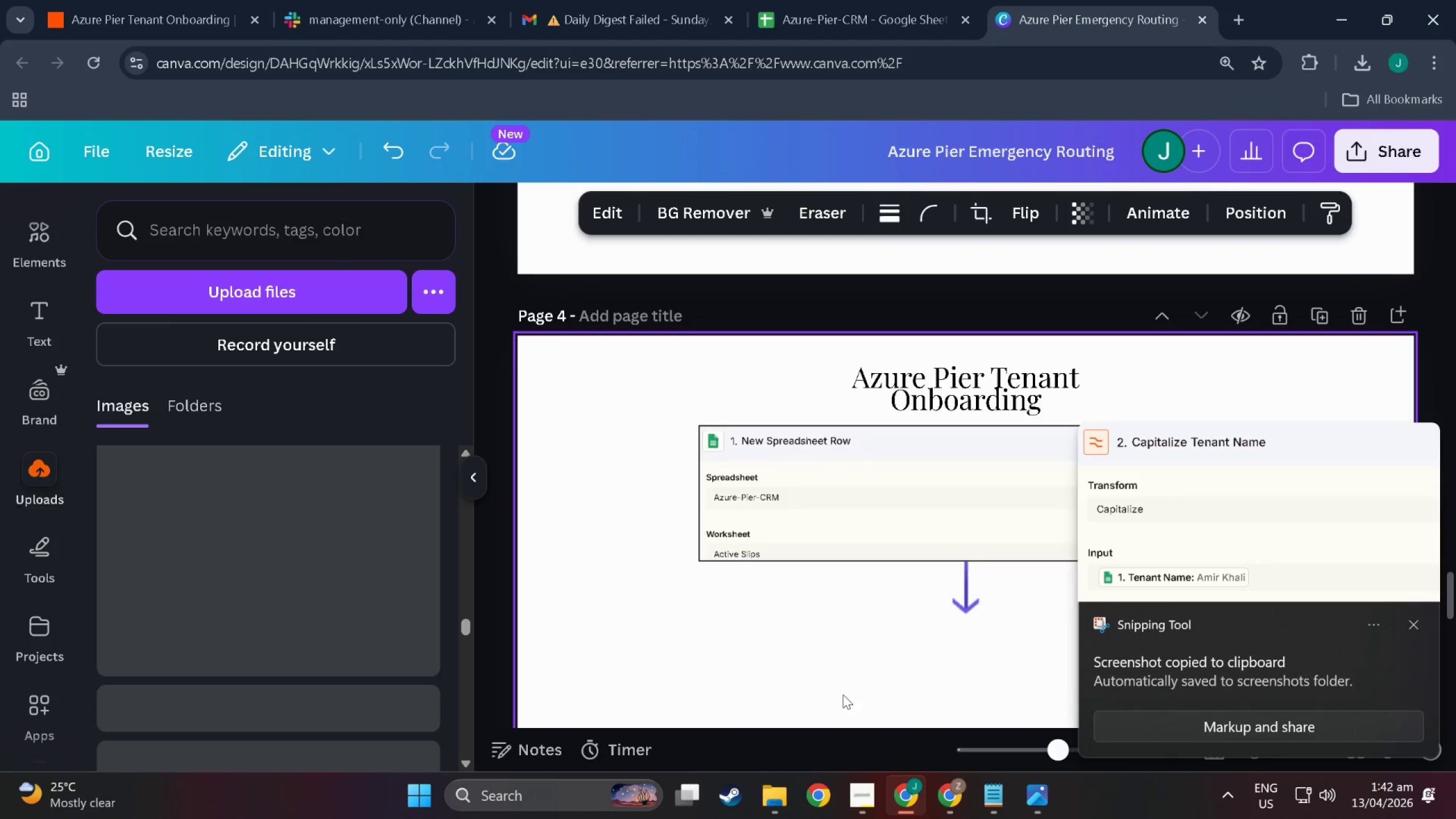 
scroll: coordinate [841, 591], scroll_direction: down, amount: 10.0
 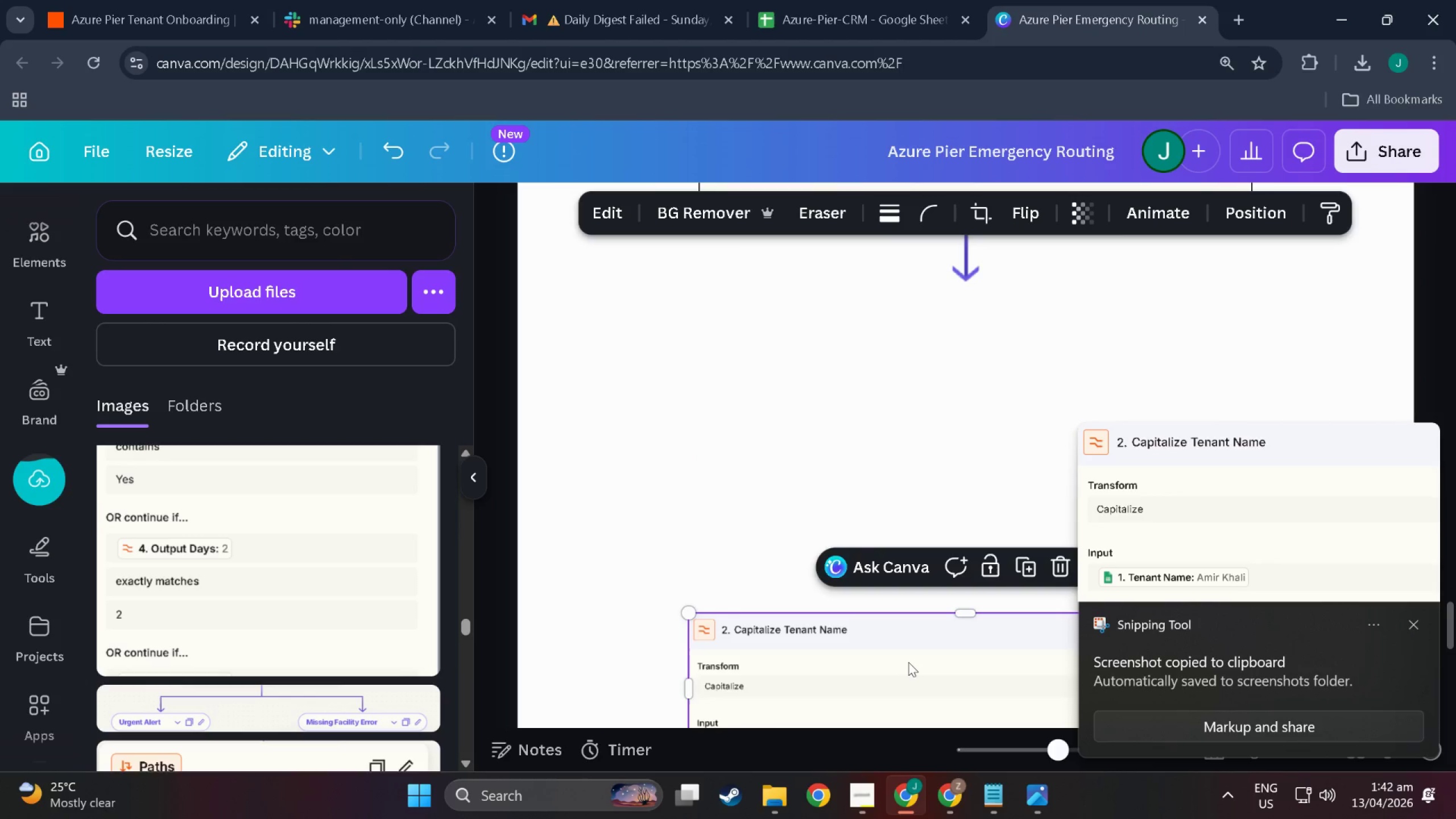 
left_click_drag(start_coordinate=[908, 662], to_coordinate=[902, 336])
 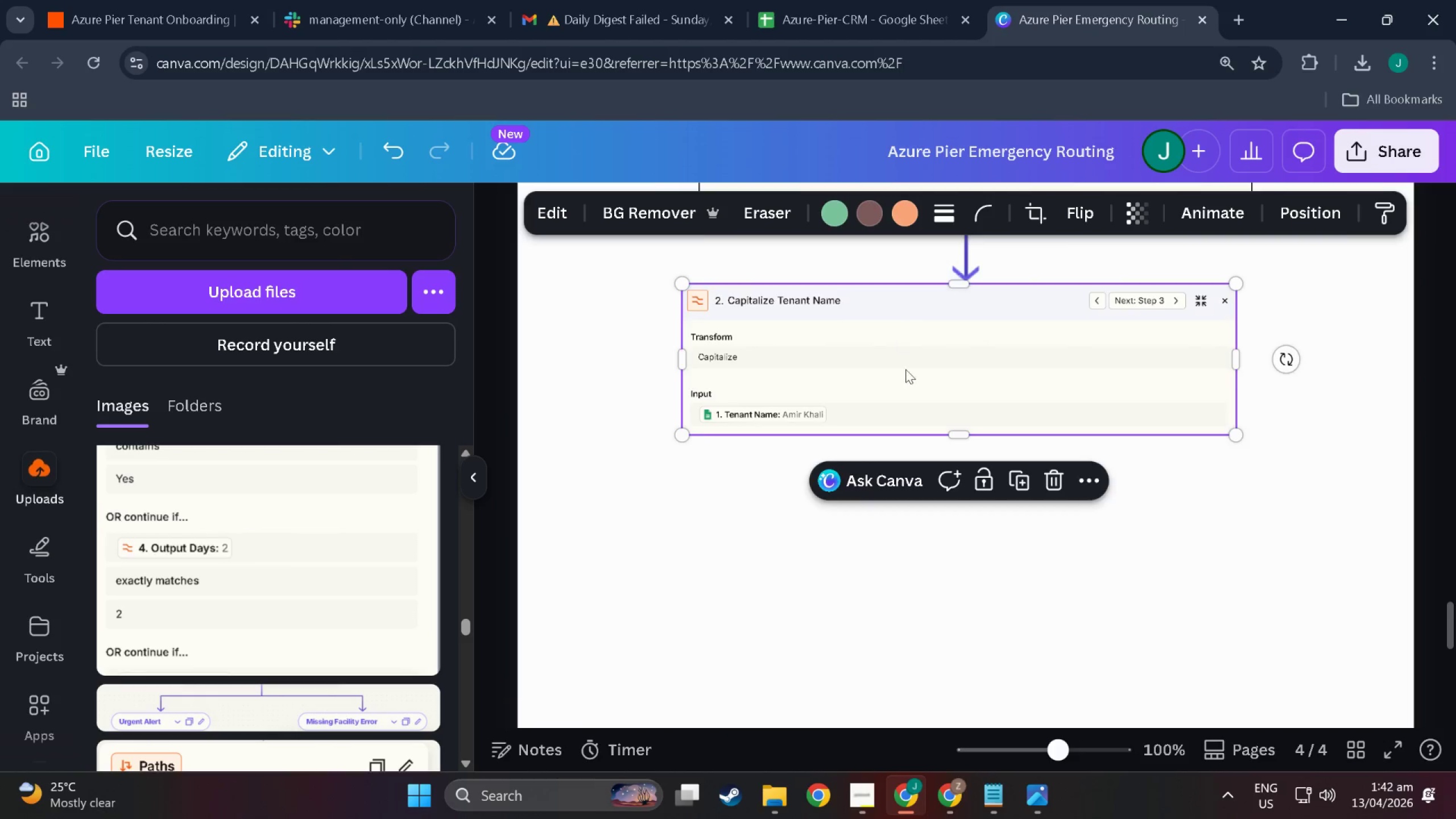 
left_click_drag(start_coordinate=[921, 491], to_coordinate=[938, 494])
 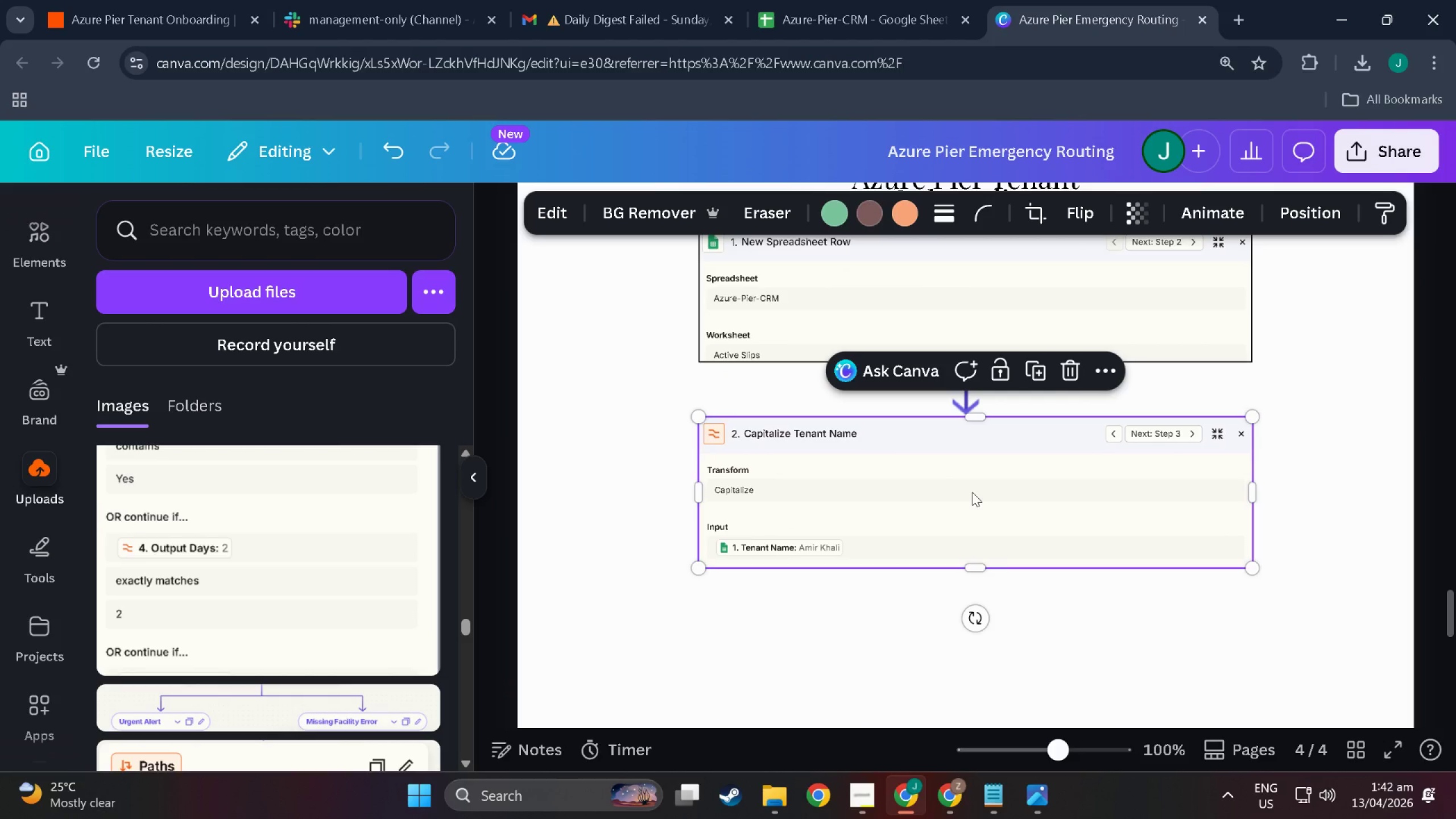 
scroll: coordinate [920, 425], scroll_direction: up, amount: 4.0
 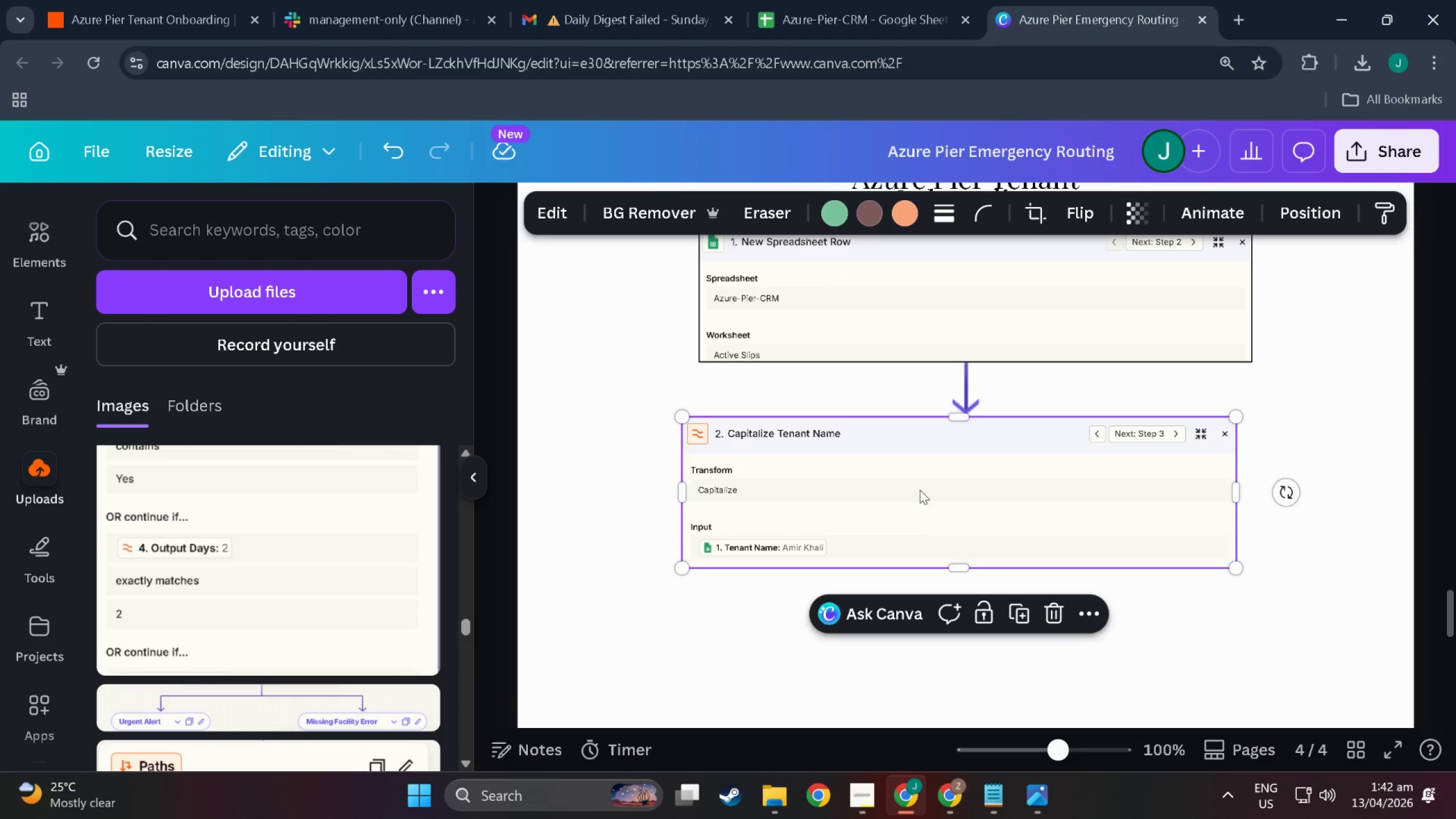 
left_click_drag(start_coordinate=[972, 492], to_coordinate=[972, 501])
 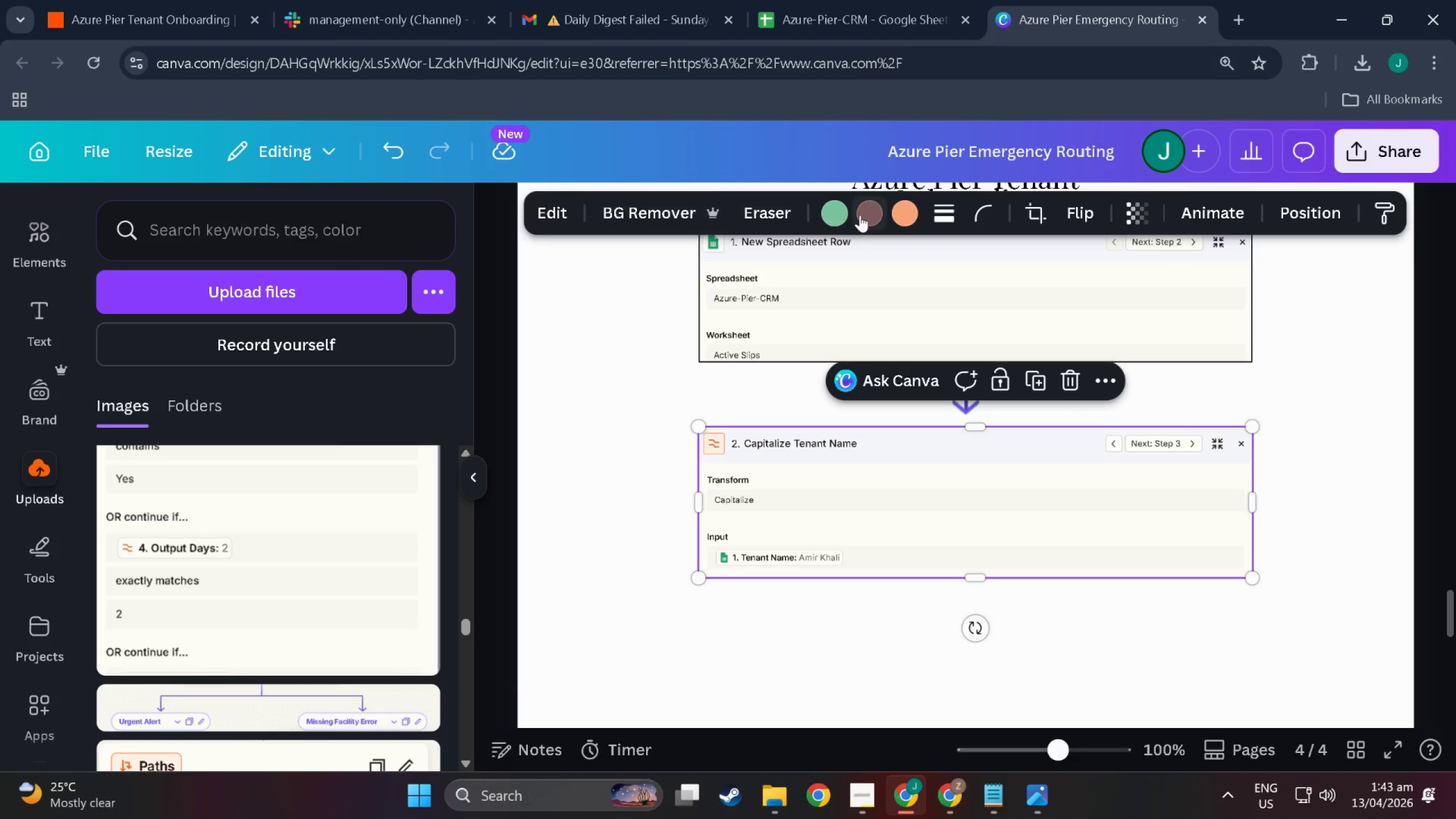 
left_click([952, 215])
 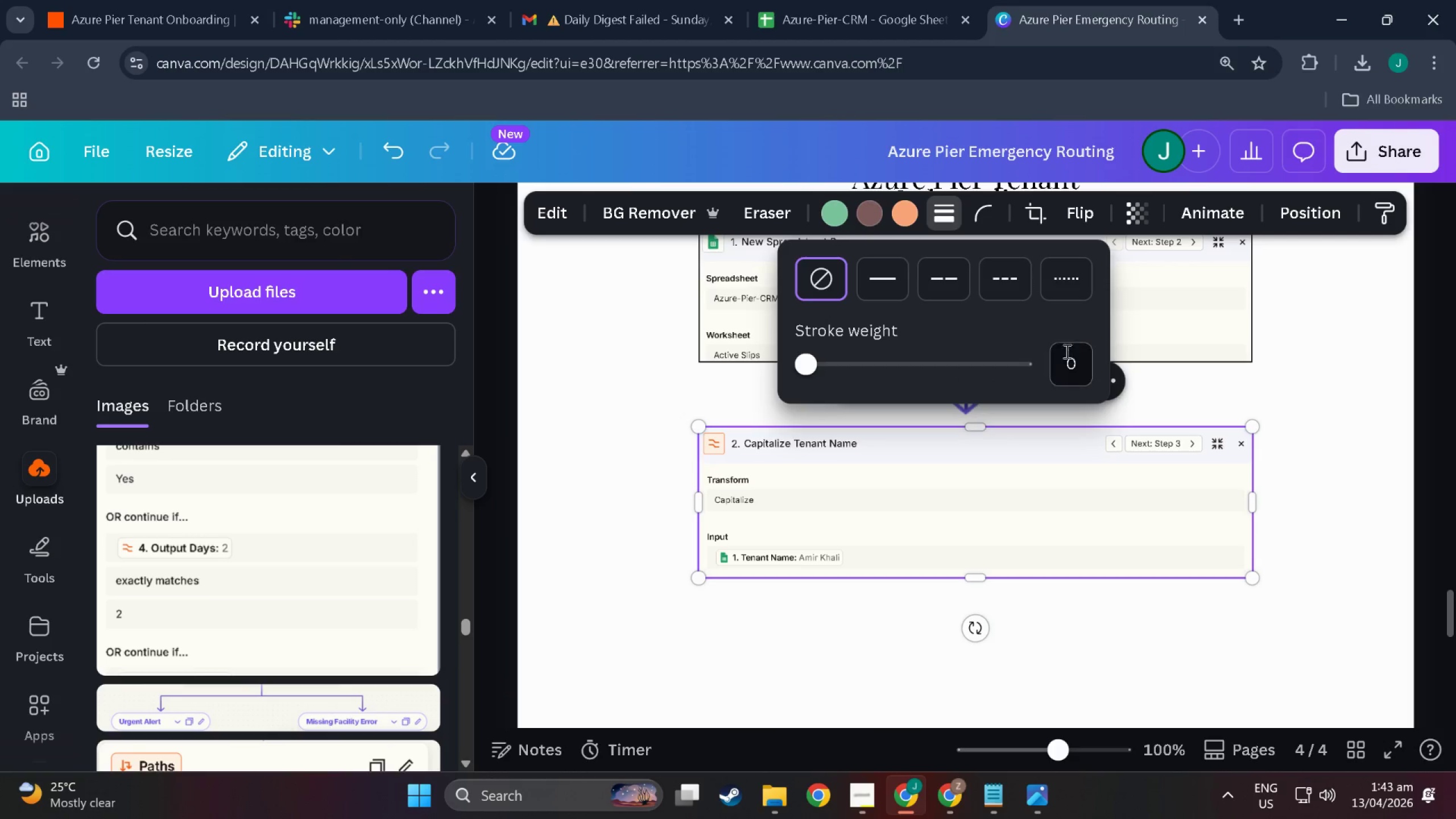 
left_click([1071, 370])
 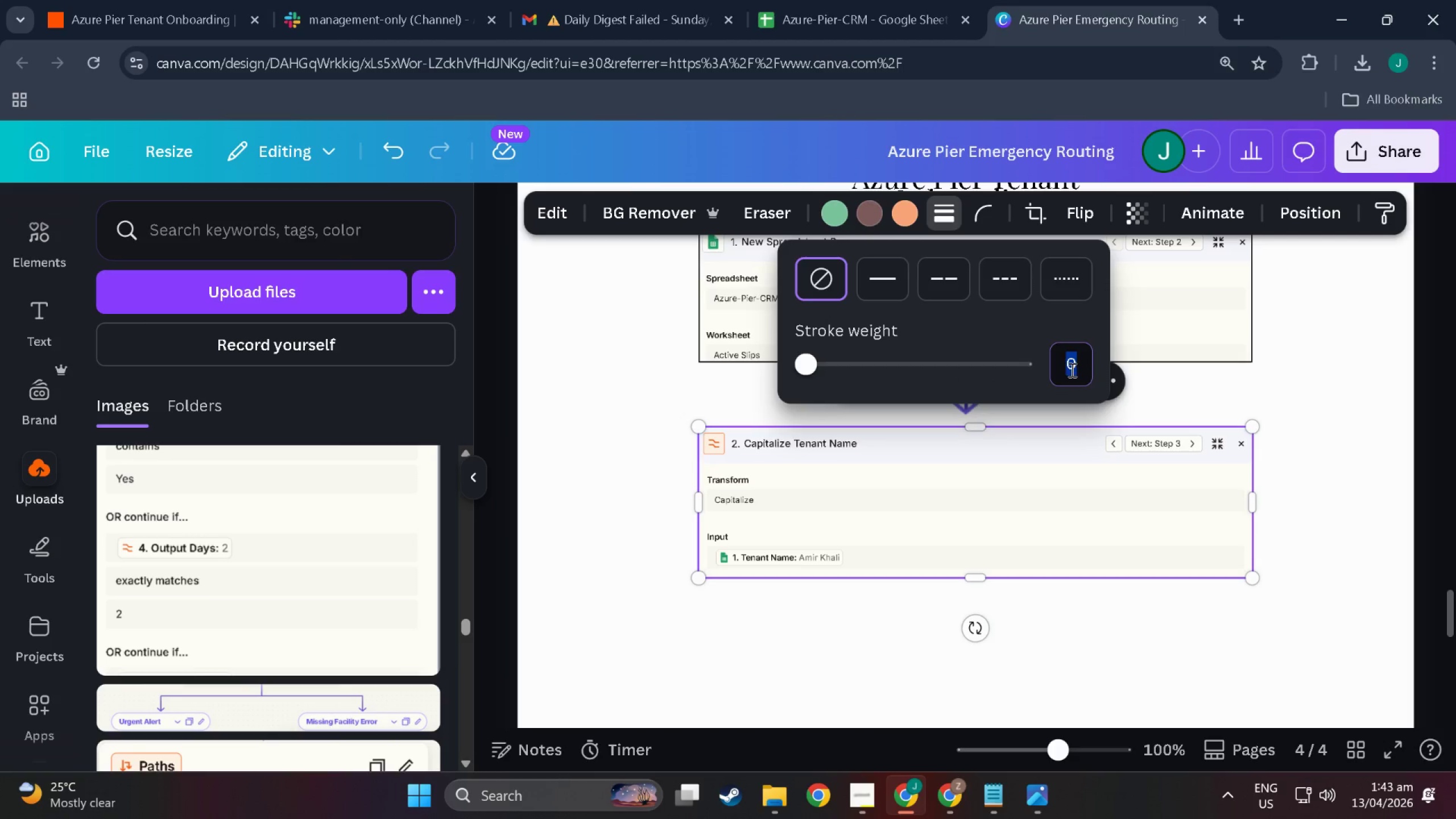 
key(Numpad1)
 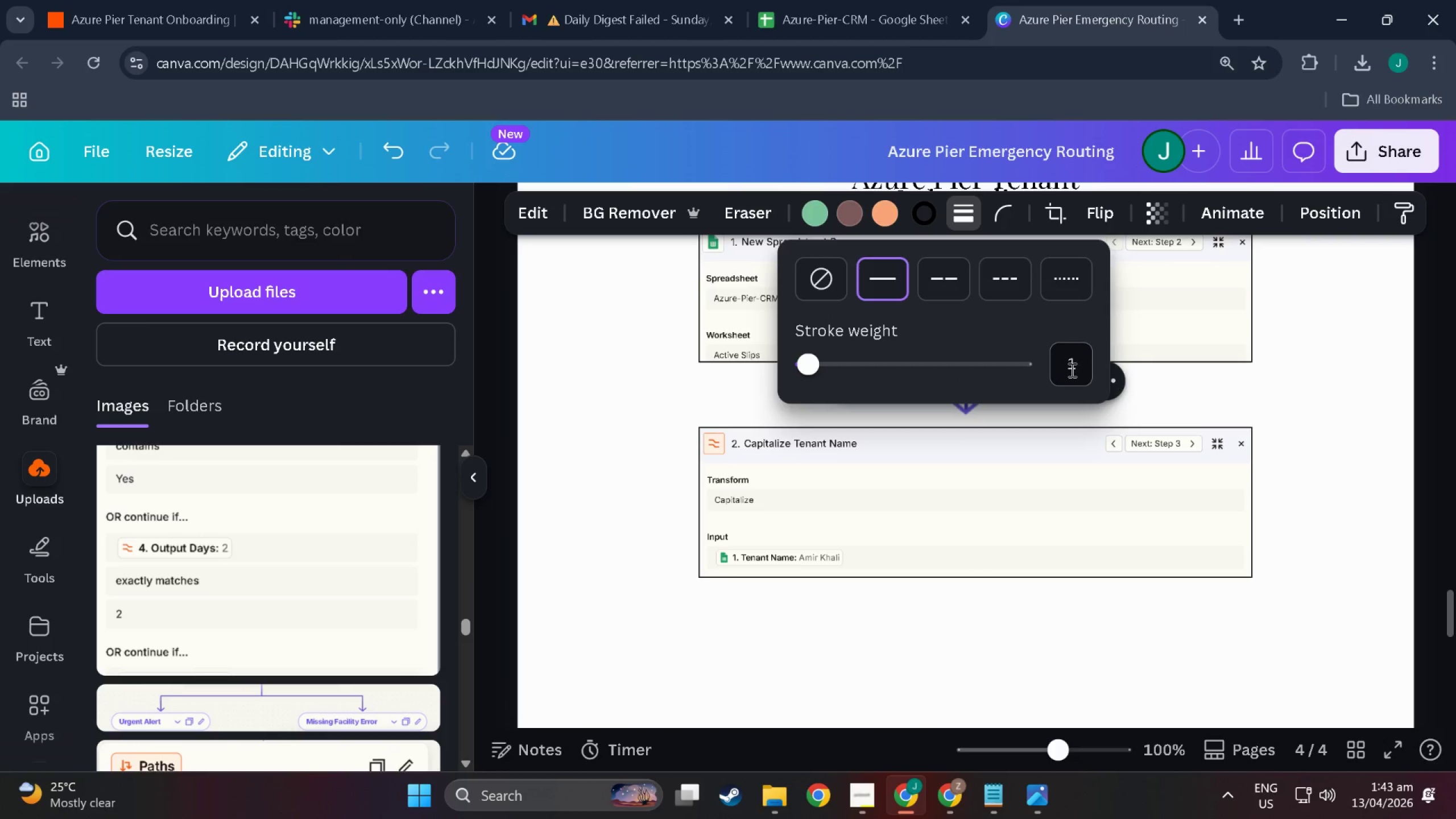 
key(NumpadEnter)
 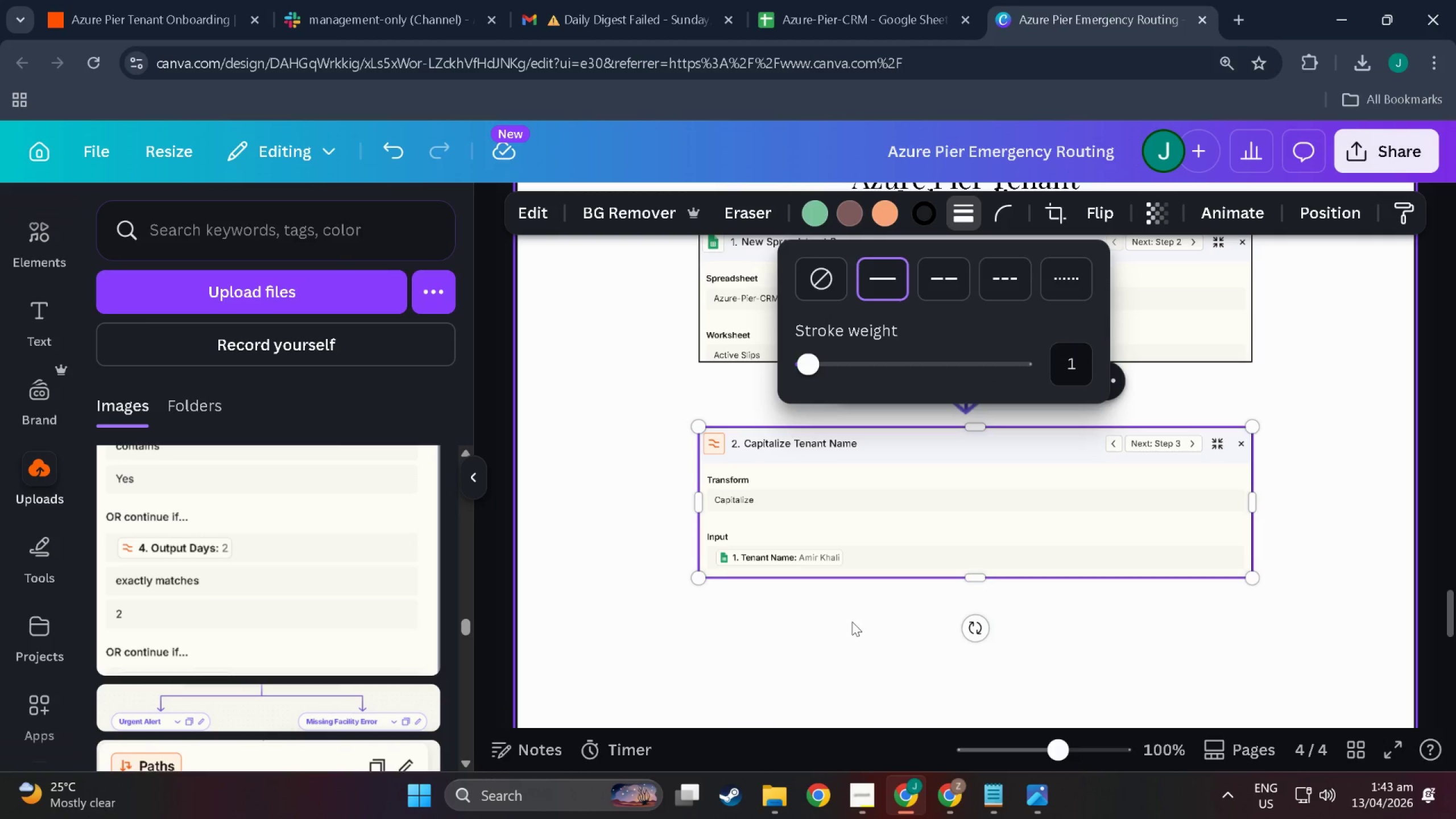 
left_click([852, 622])
 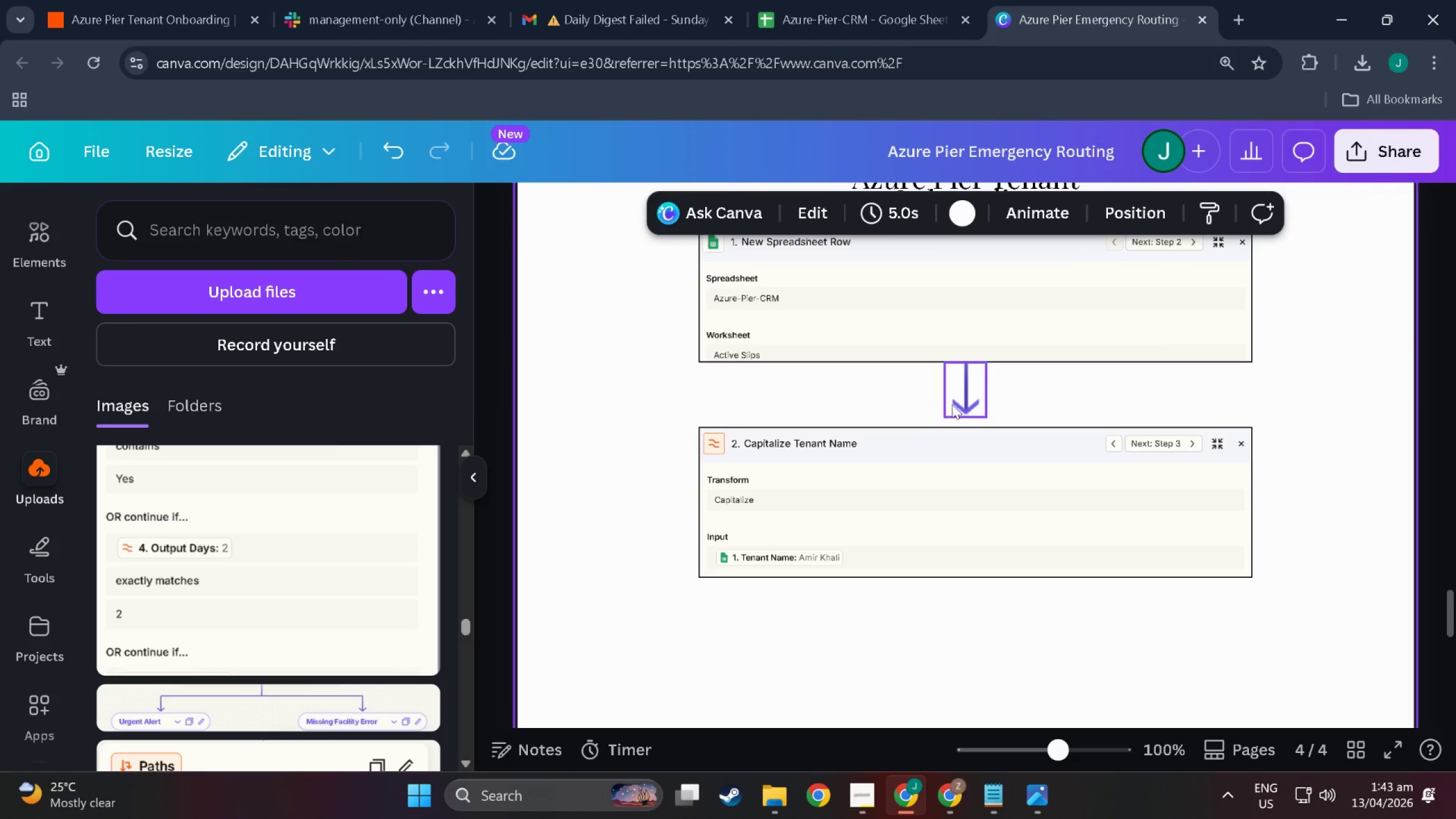 
left_click([956, 404])
 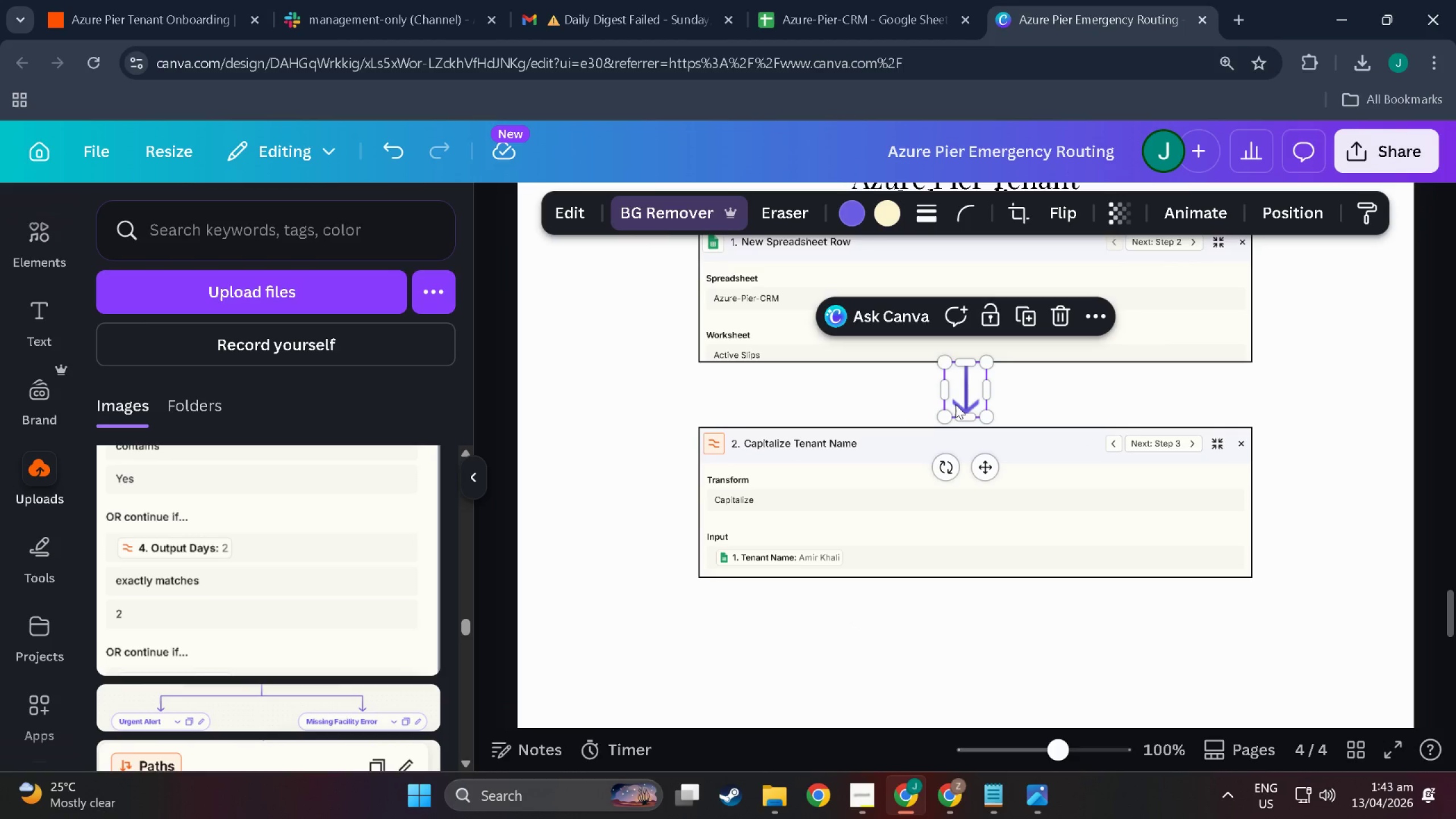 
key(Control+C)
 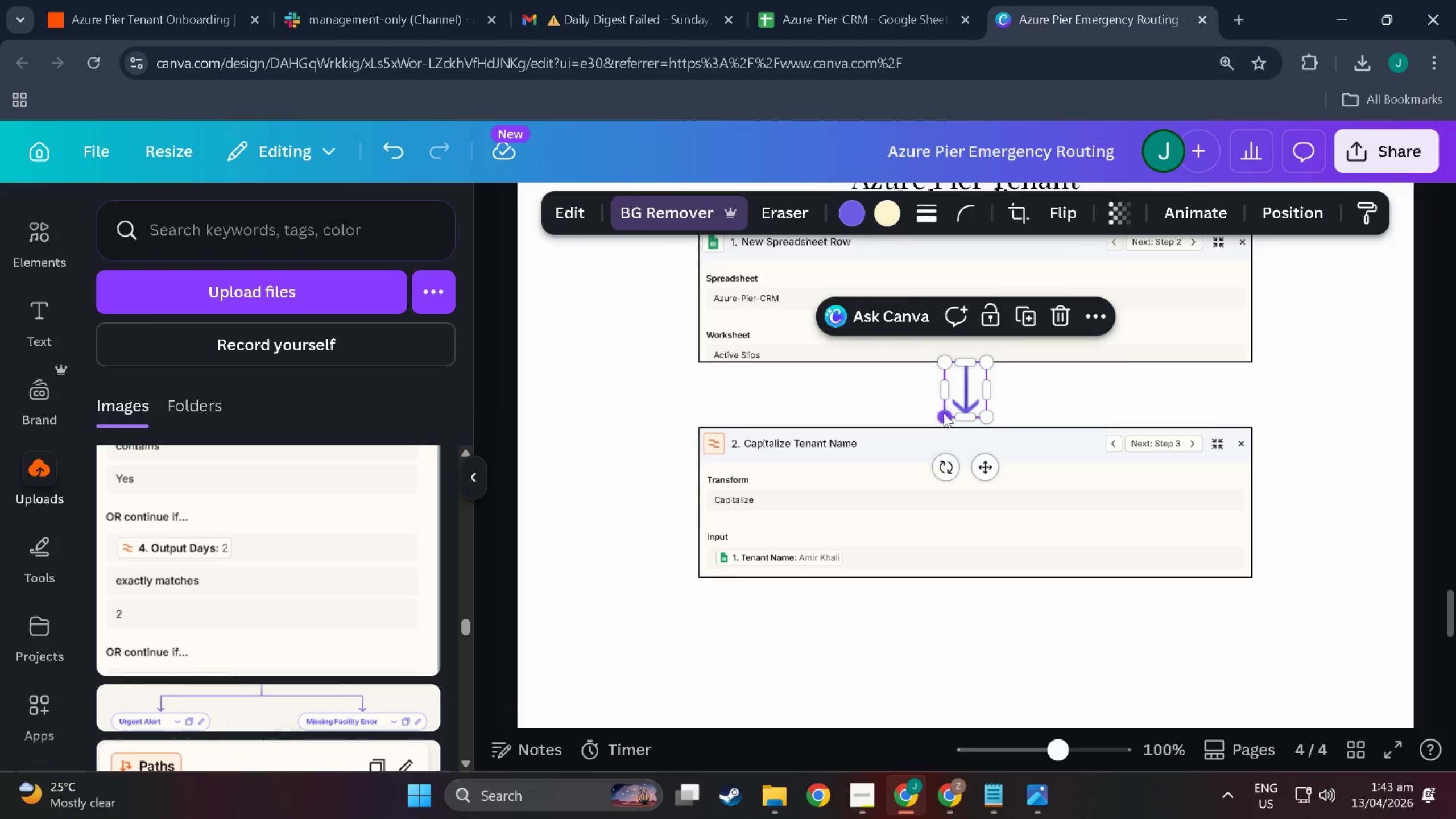 
key(Control+V)
 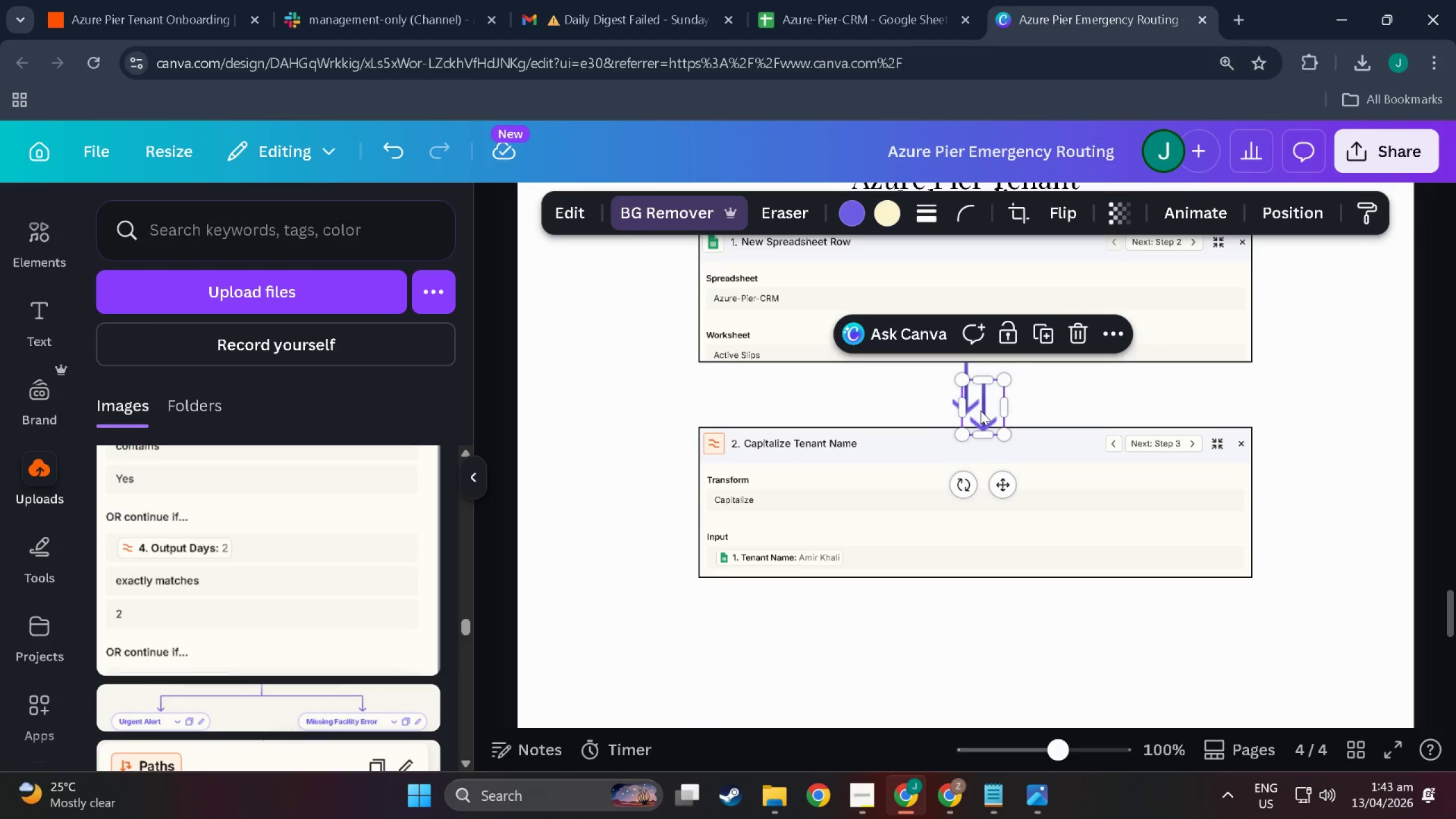 
left_click_drag(start_coordinate=[982, 411], to_coordinate=[965, 615])
 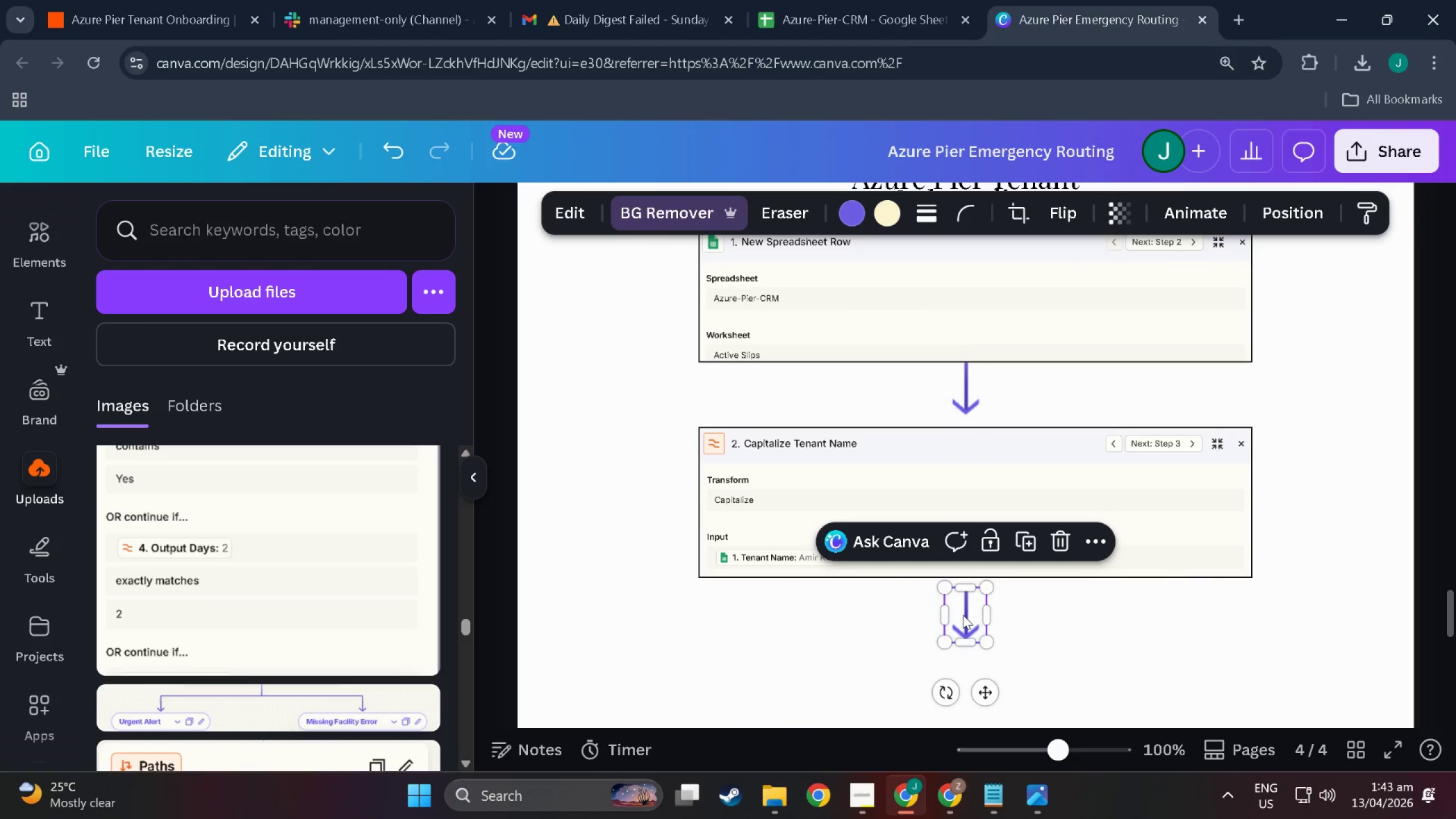 
left_click_drag(start_coordinate=[963, 615], to_coordinate=[963, 607])
 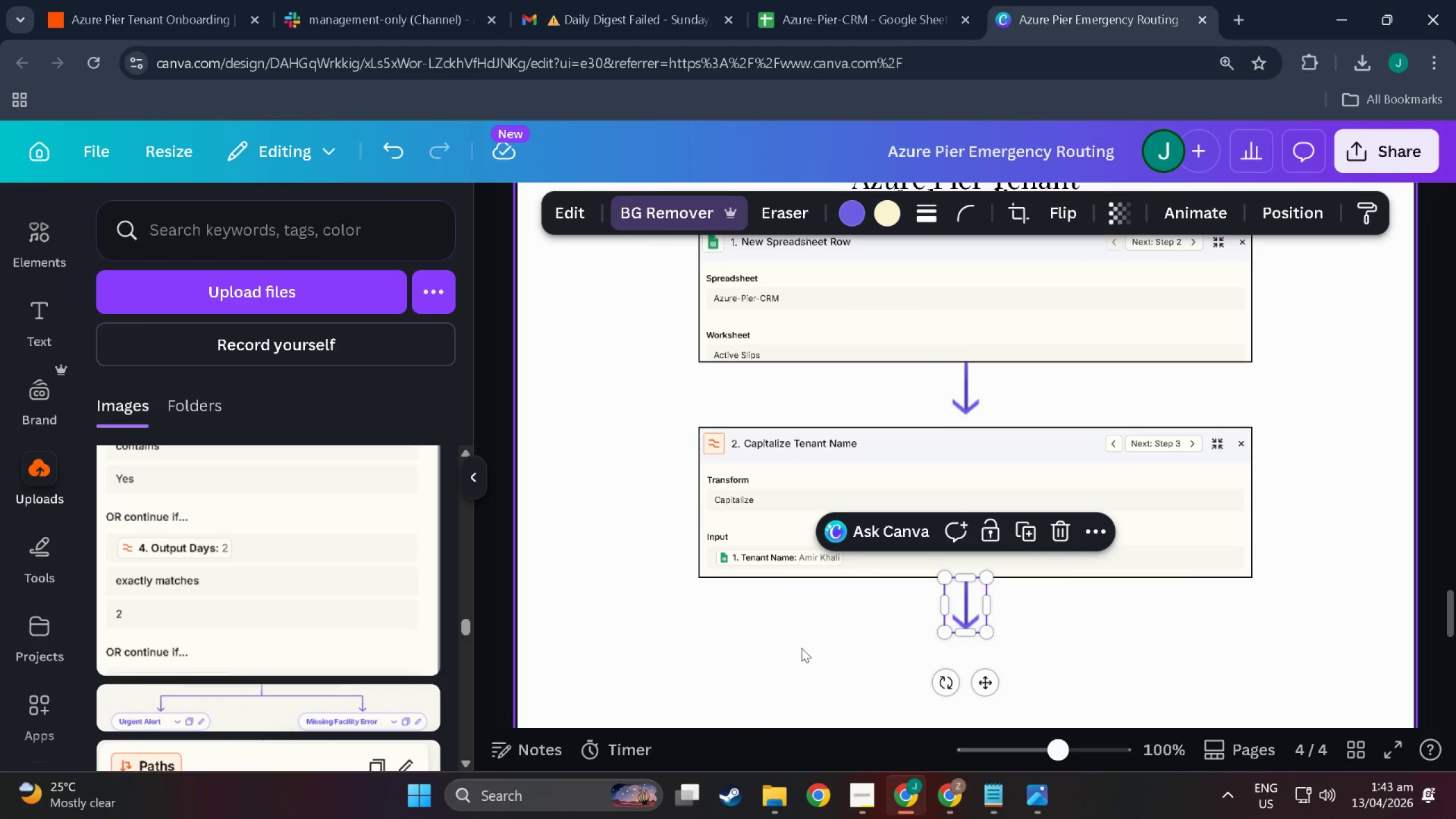 
left_click([801, 648])
 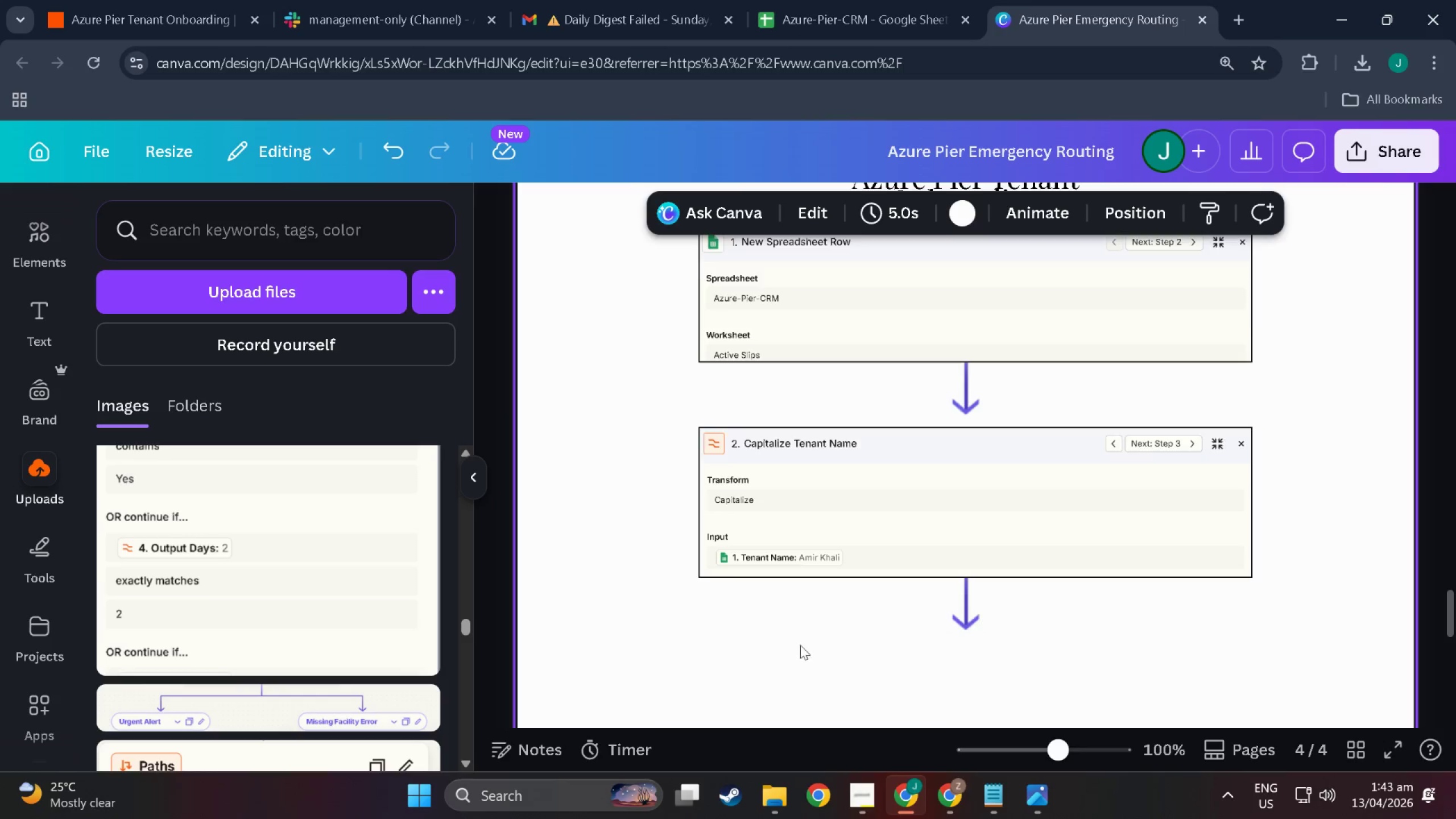 
scroll: coordinate [800, 645], scroll_direction: down, amount: 3.0
 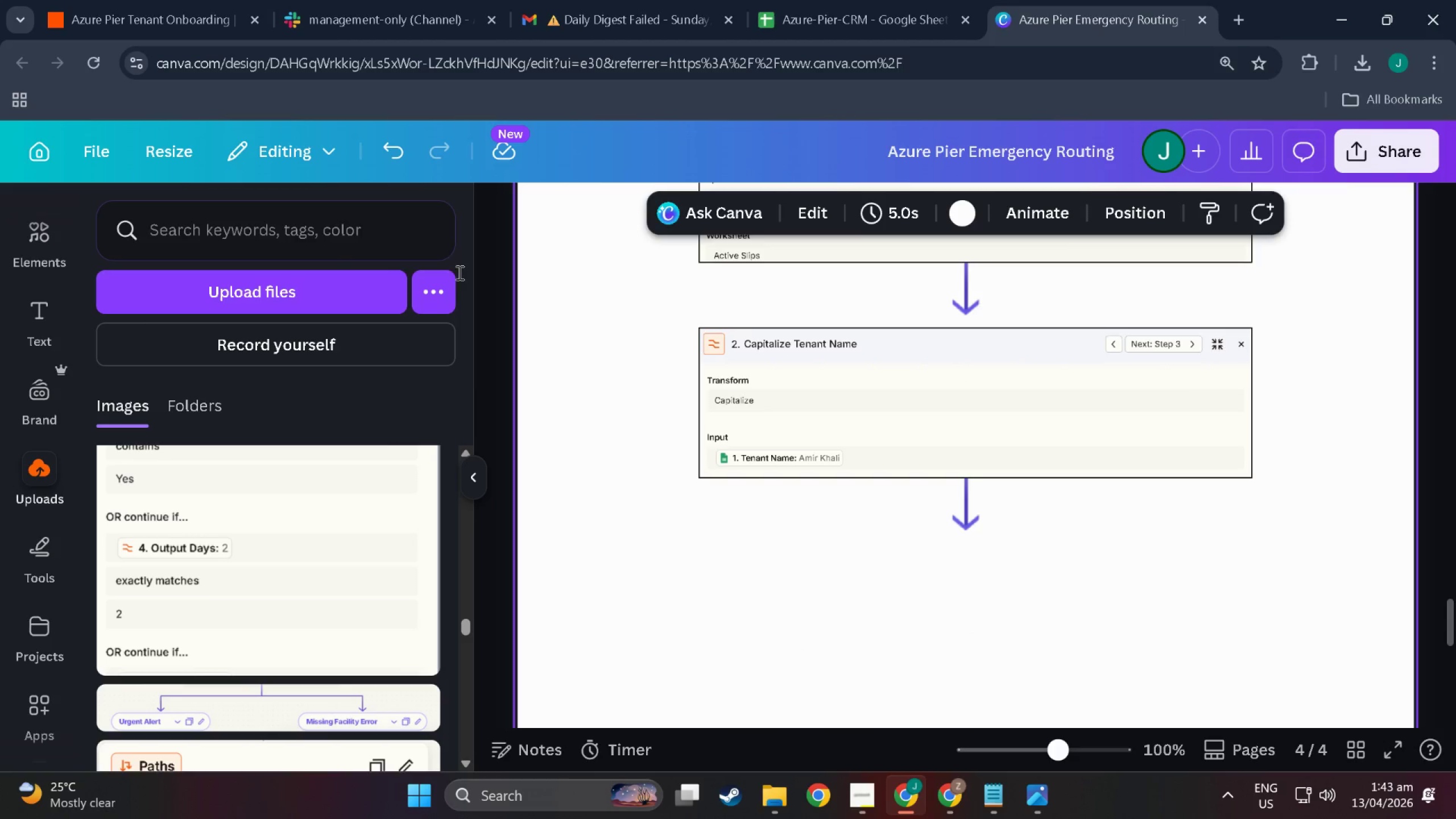 
key(Alt+AltLeft)
 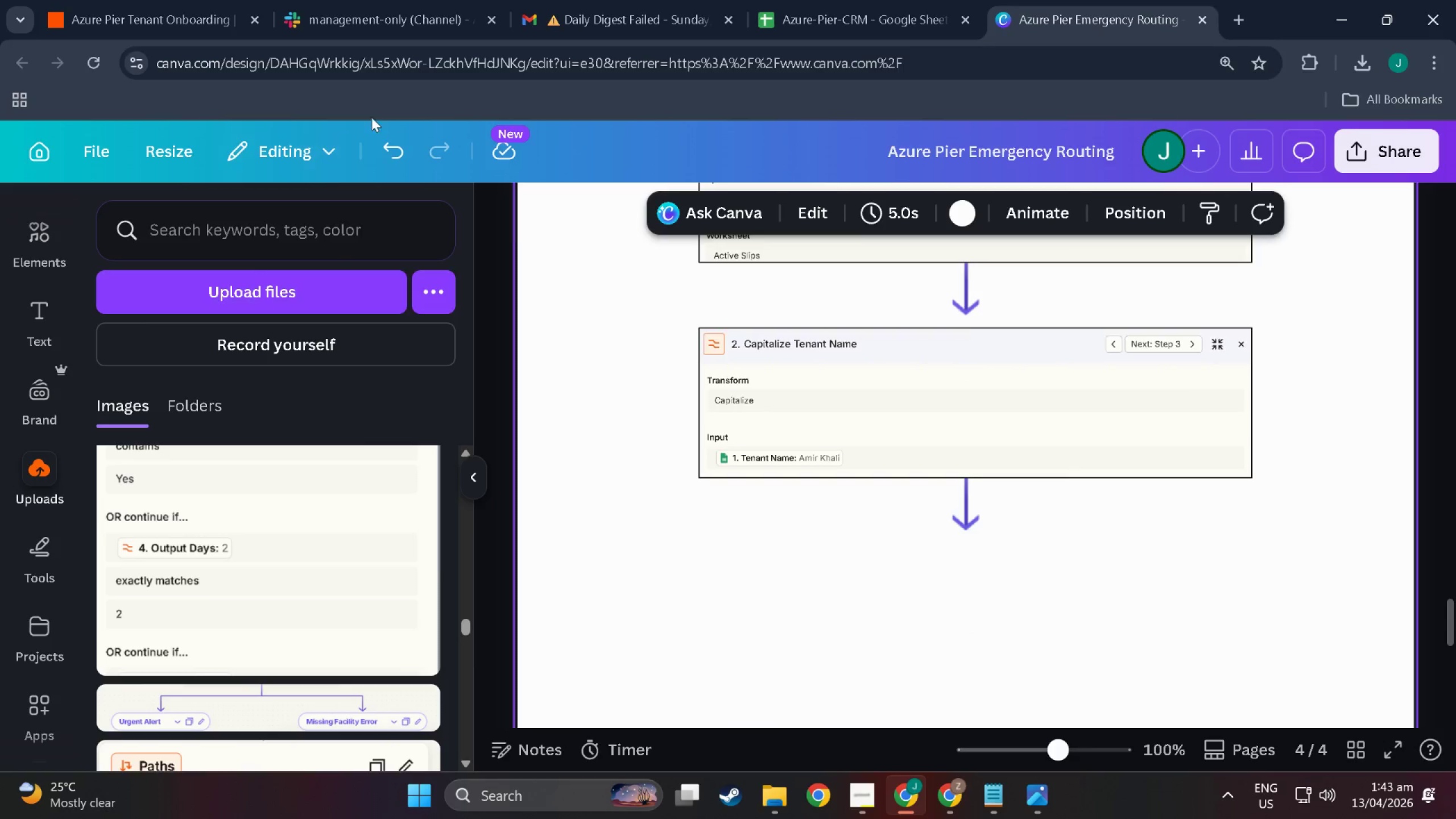 
key(Alt+Tab)
 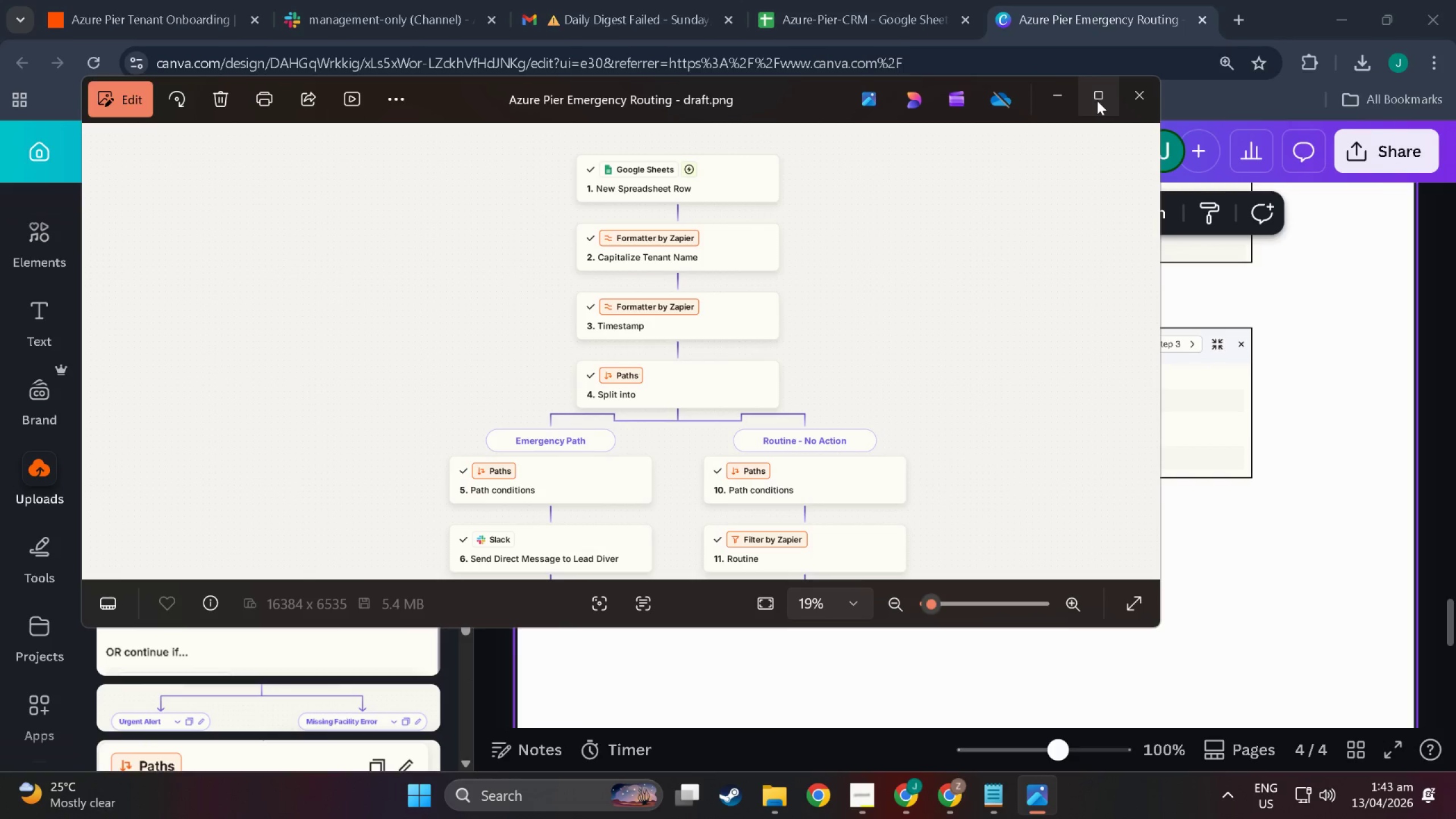 
left_click([1127, 101])
 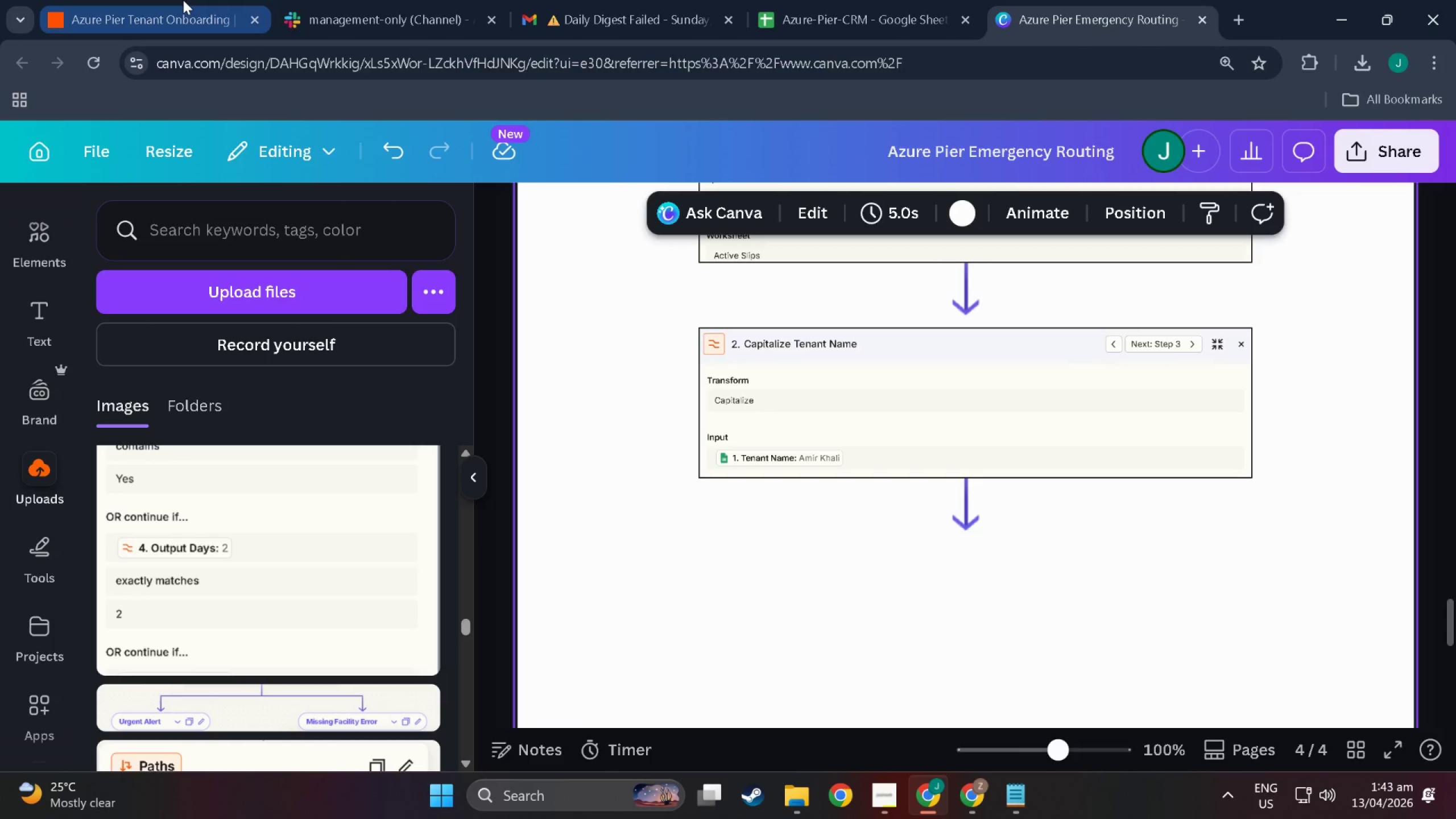 
left_click([183, 0])
 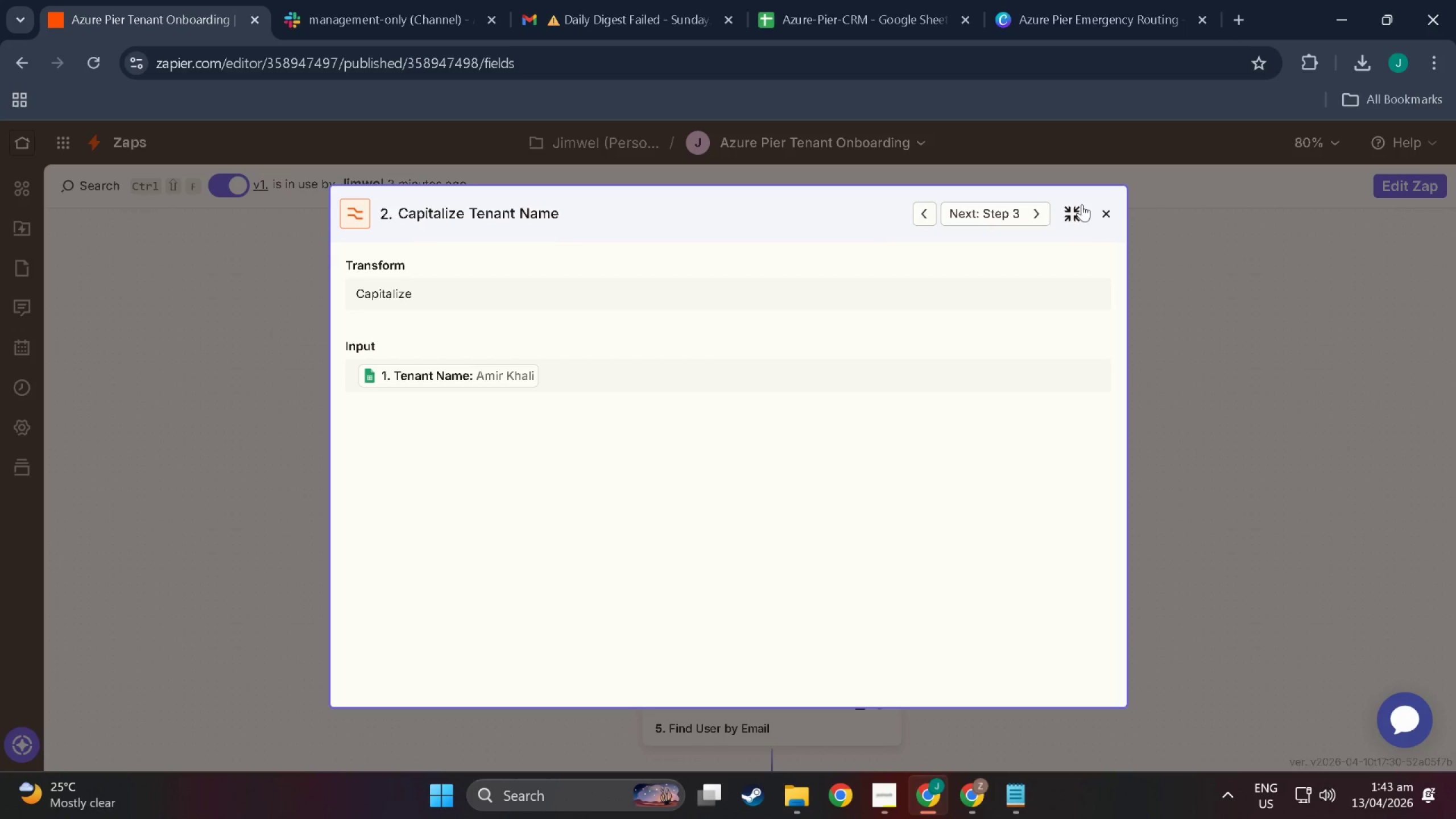 
left_click([1041, 217])
 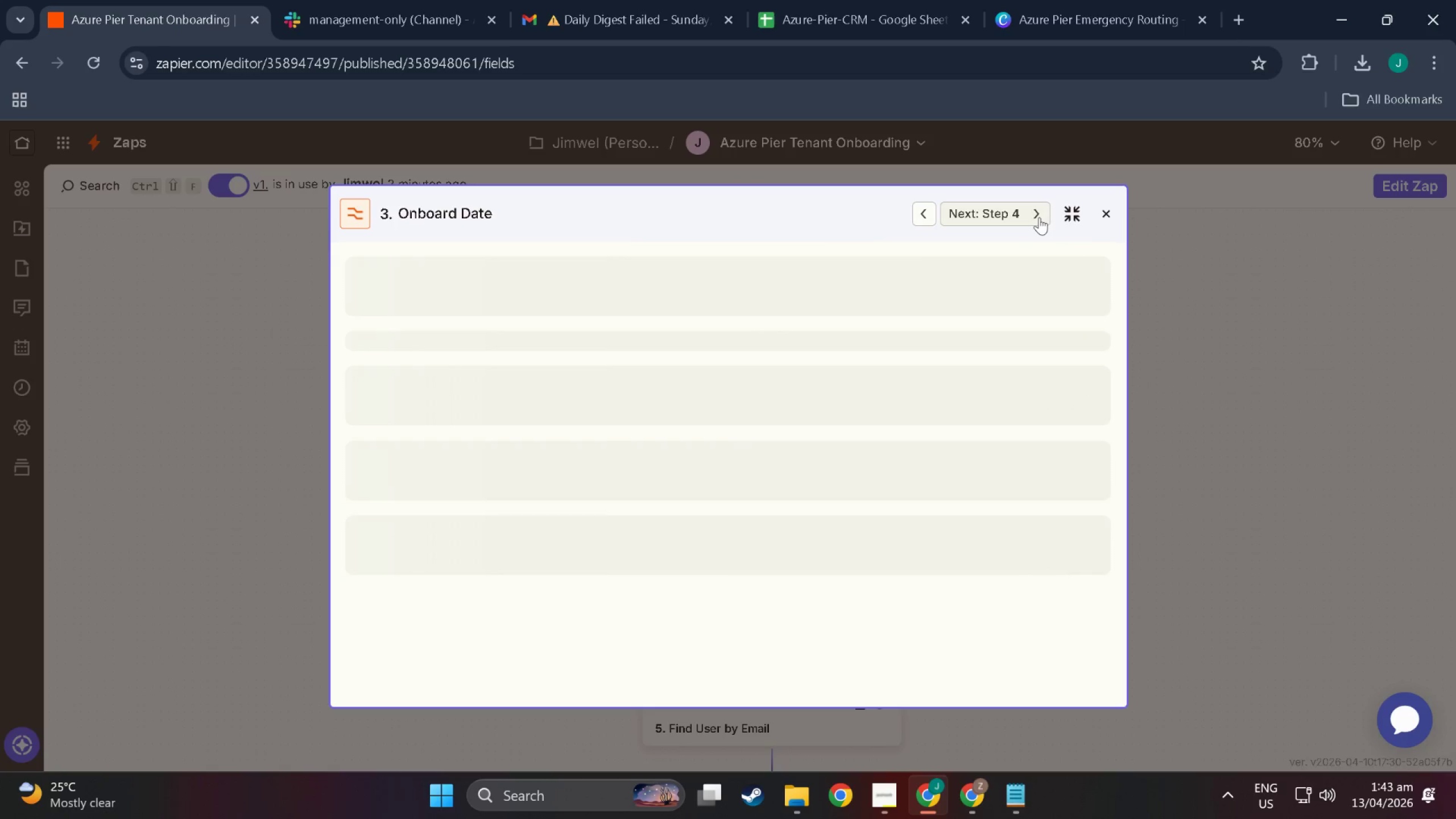 
hold_key(key=MetaLeft, duration=0.64)
 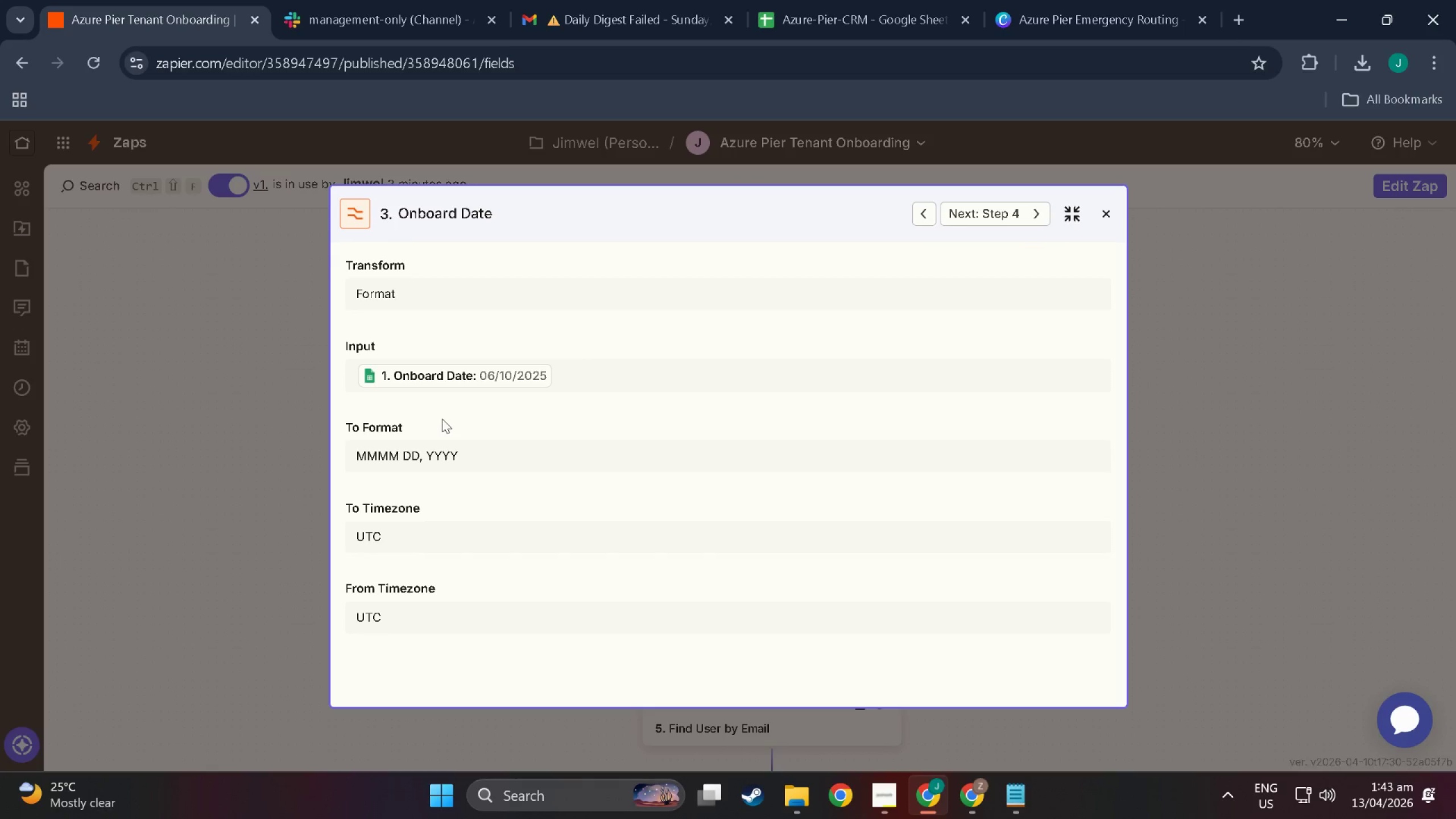 
hold_key(key=ShiftLeft, duration=0.57)
 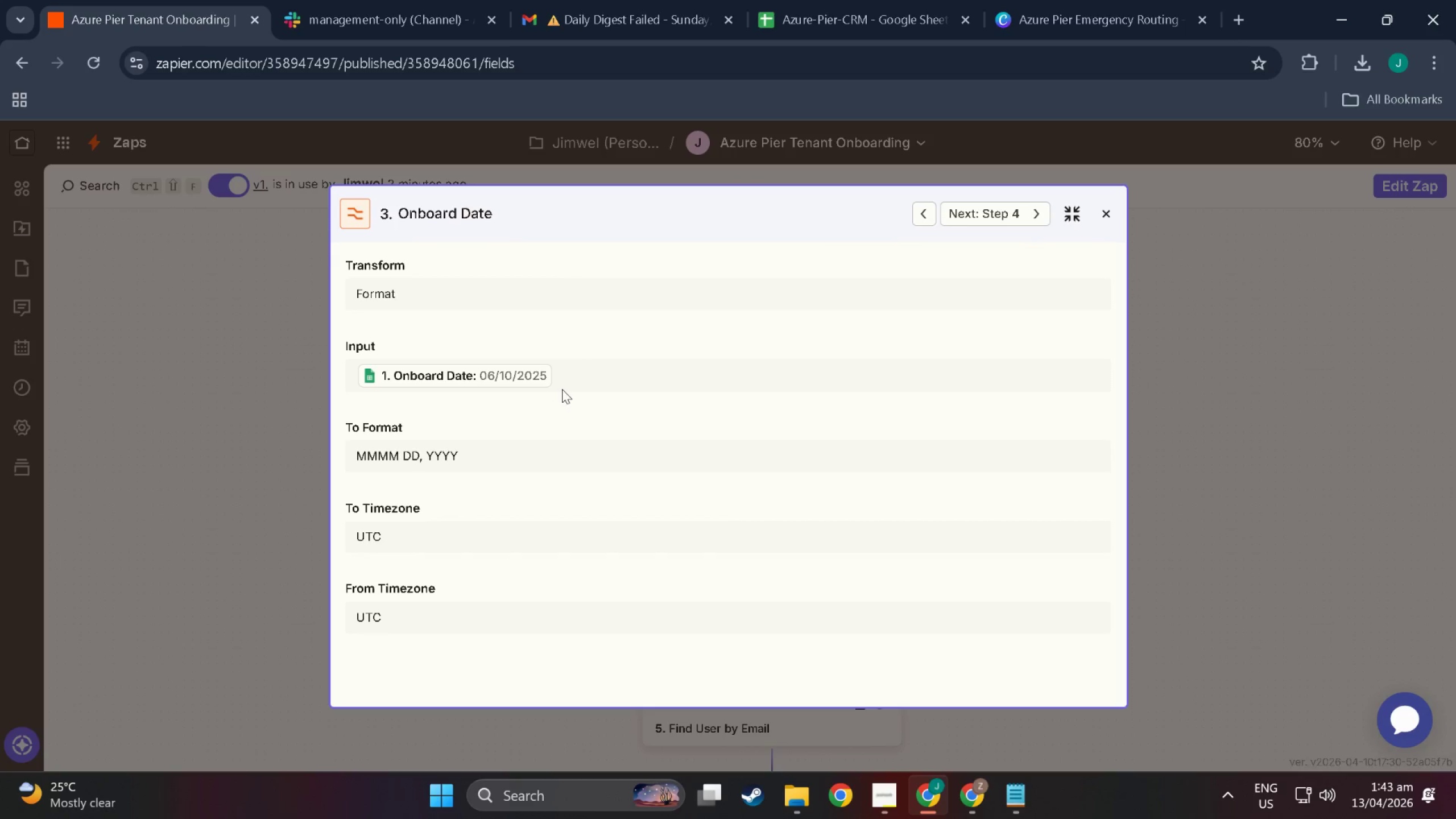 
wait(7.78)
 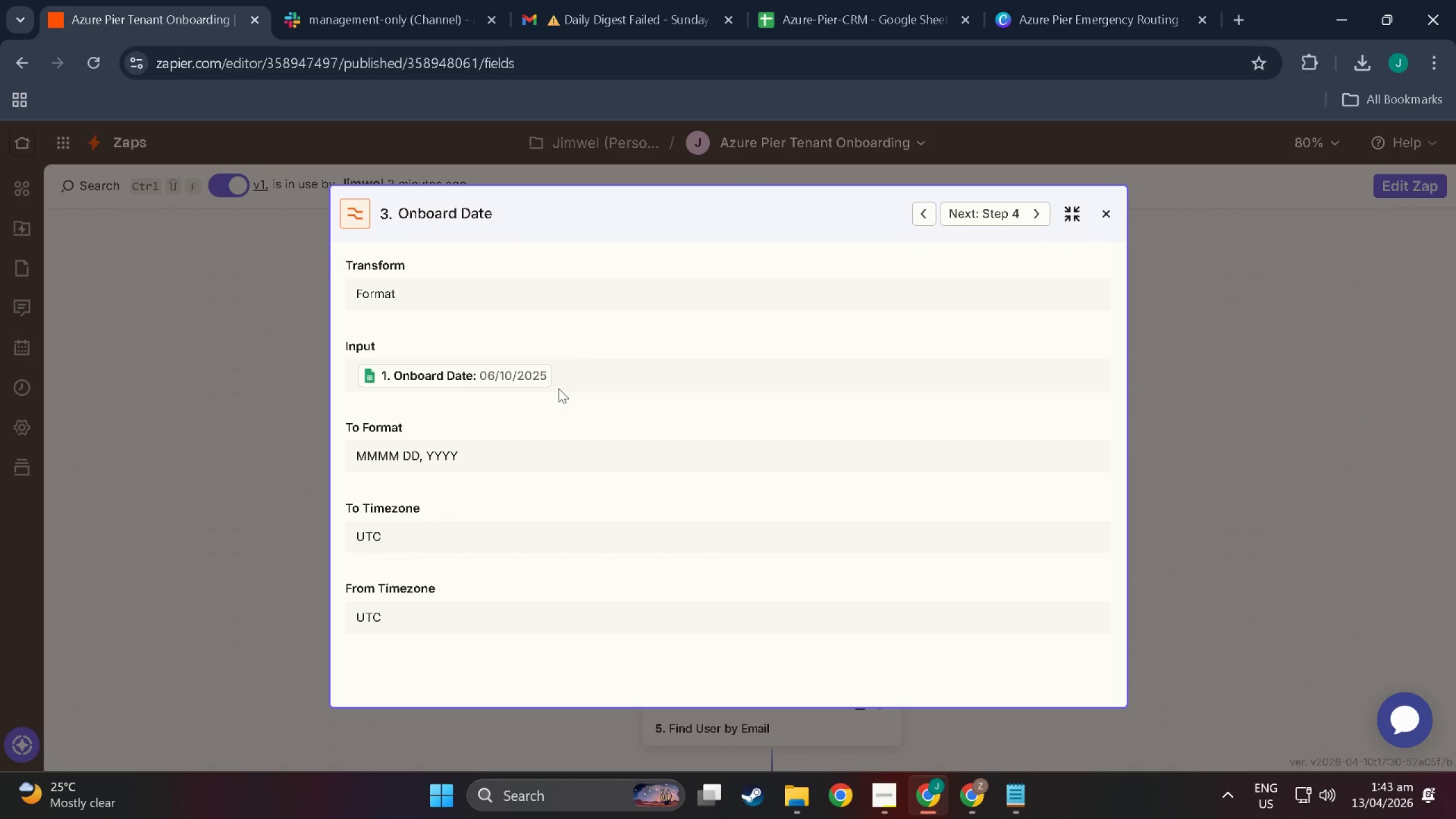 
hold_key(key=ShiftLeft, duration=0.57)
 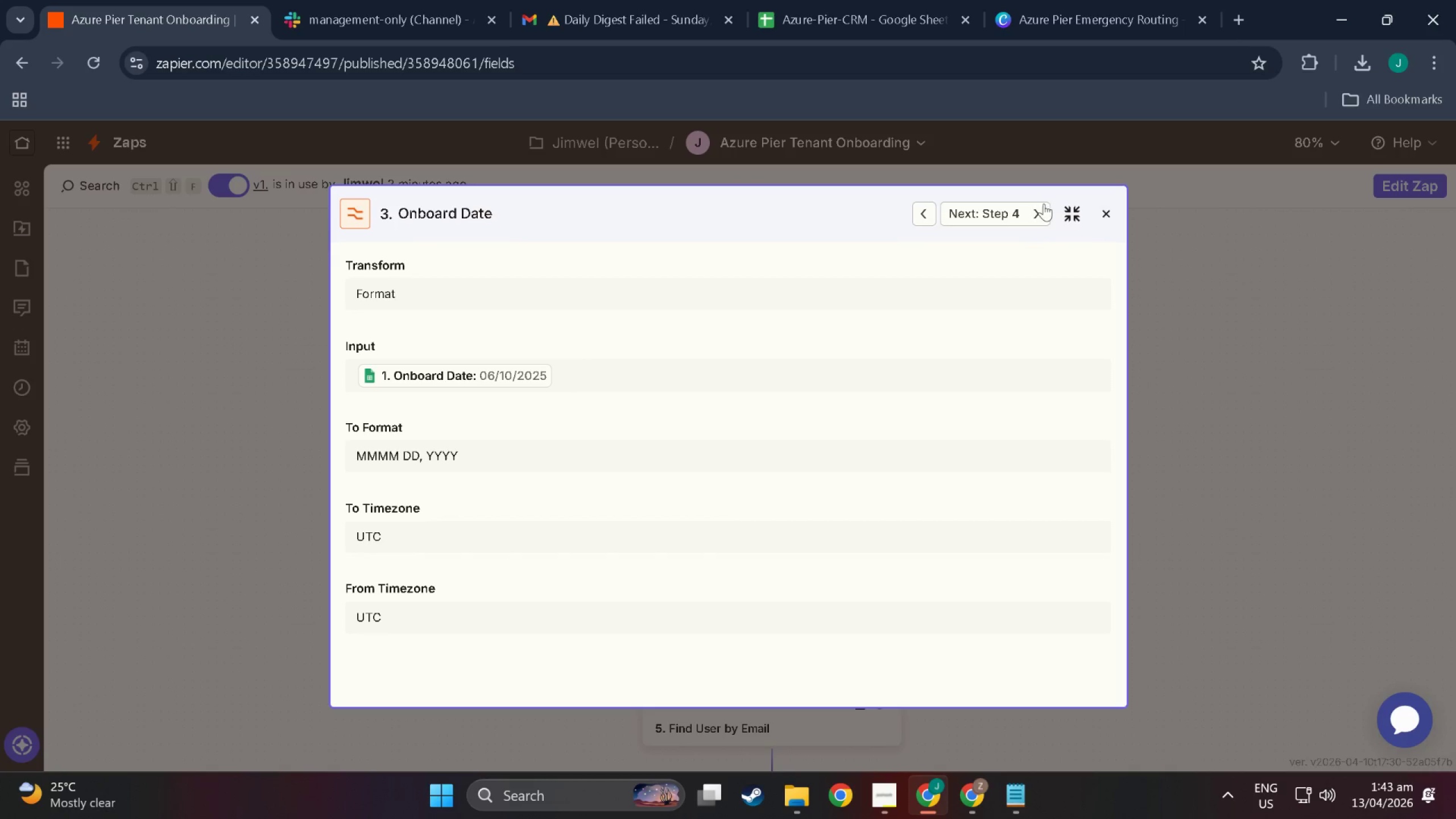 
hold_key(key=MetaLeft, duration=0.55)
 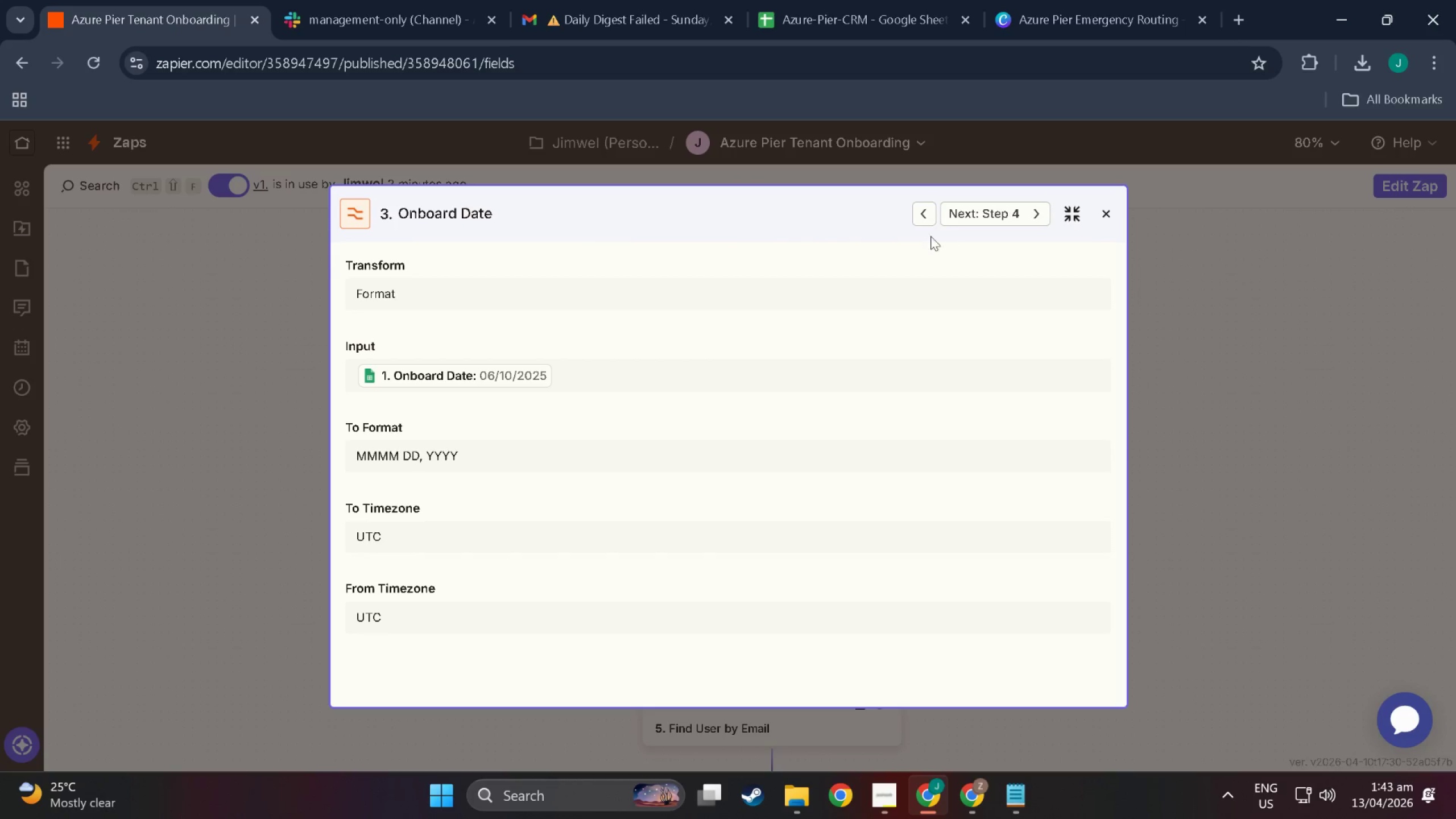 
wait(5.96)
 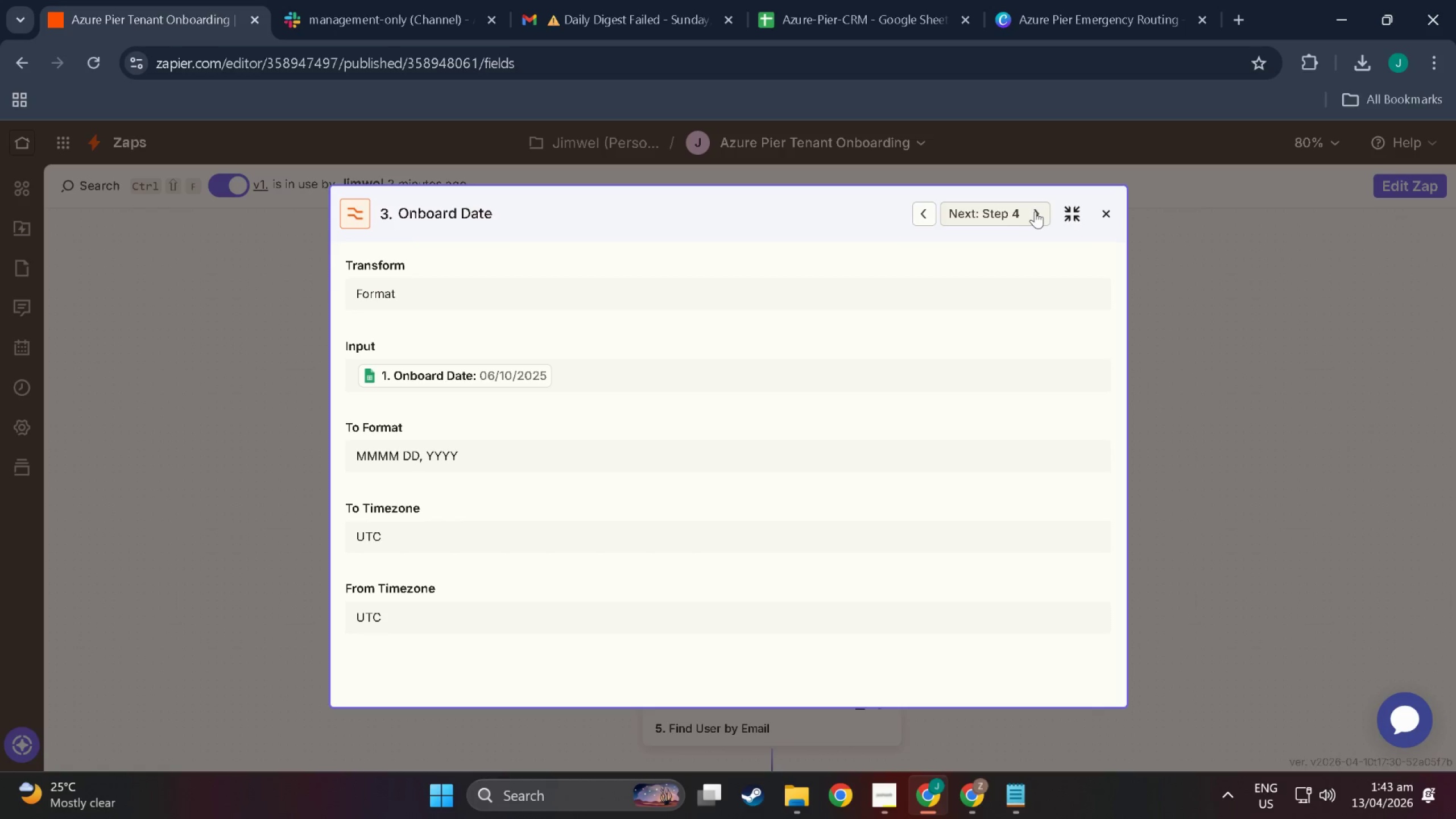 
left_click([886, 801])